 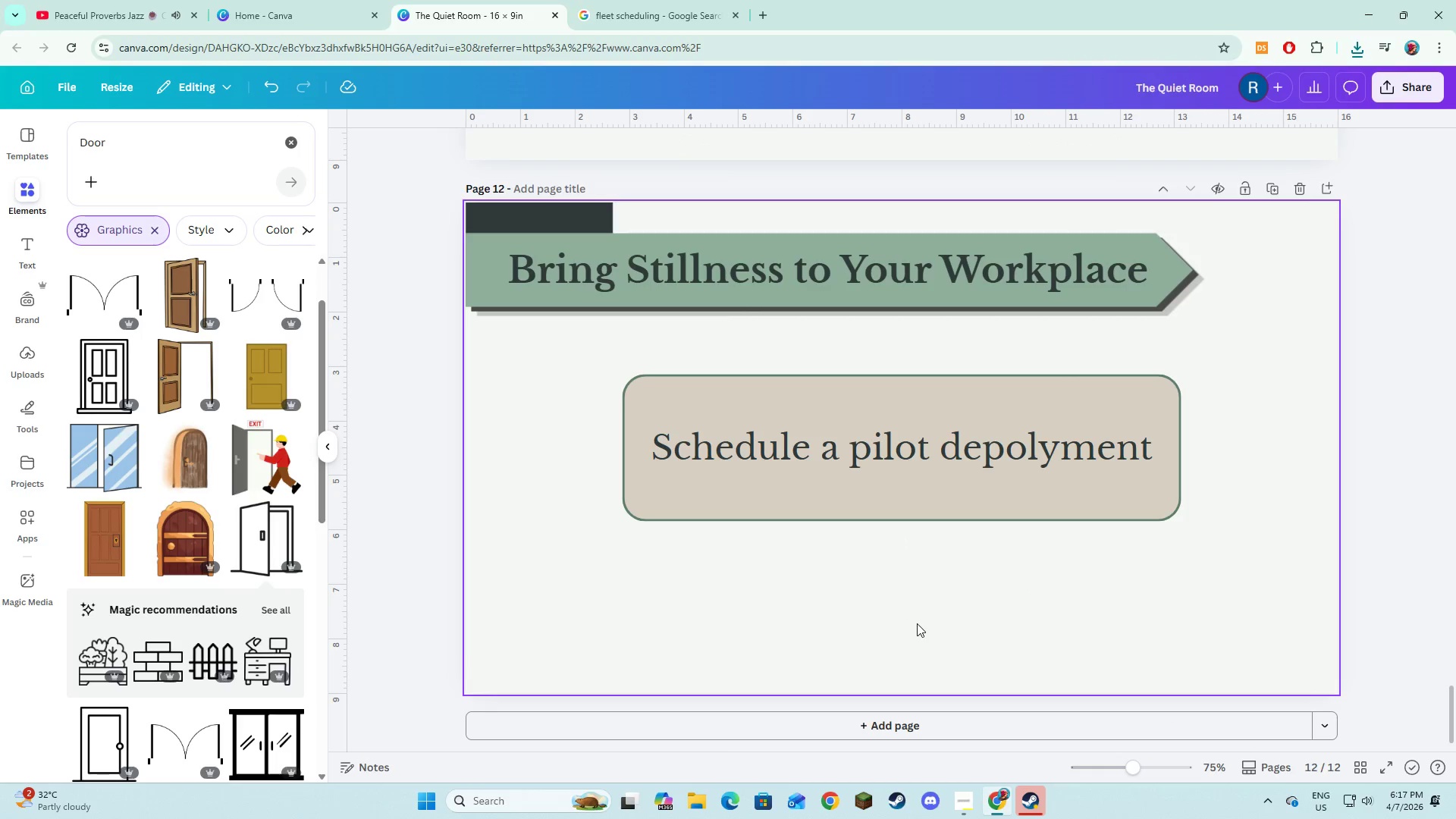 
left_click([203, 195])
 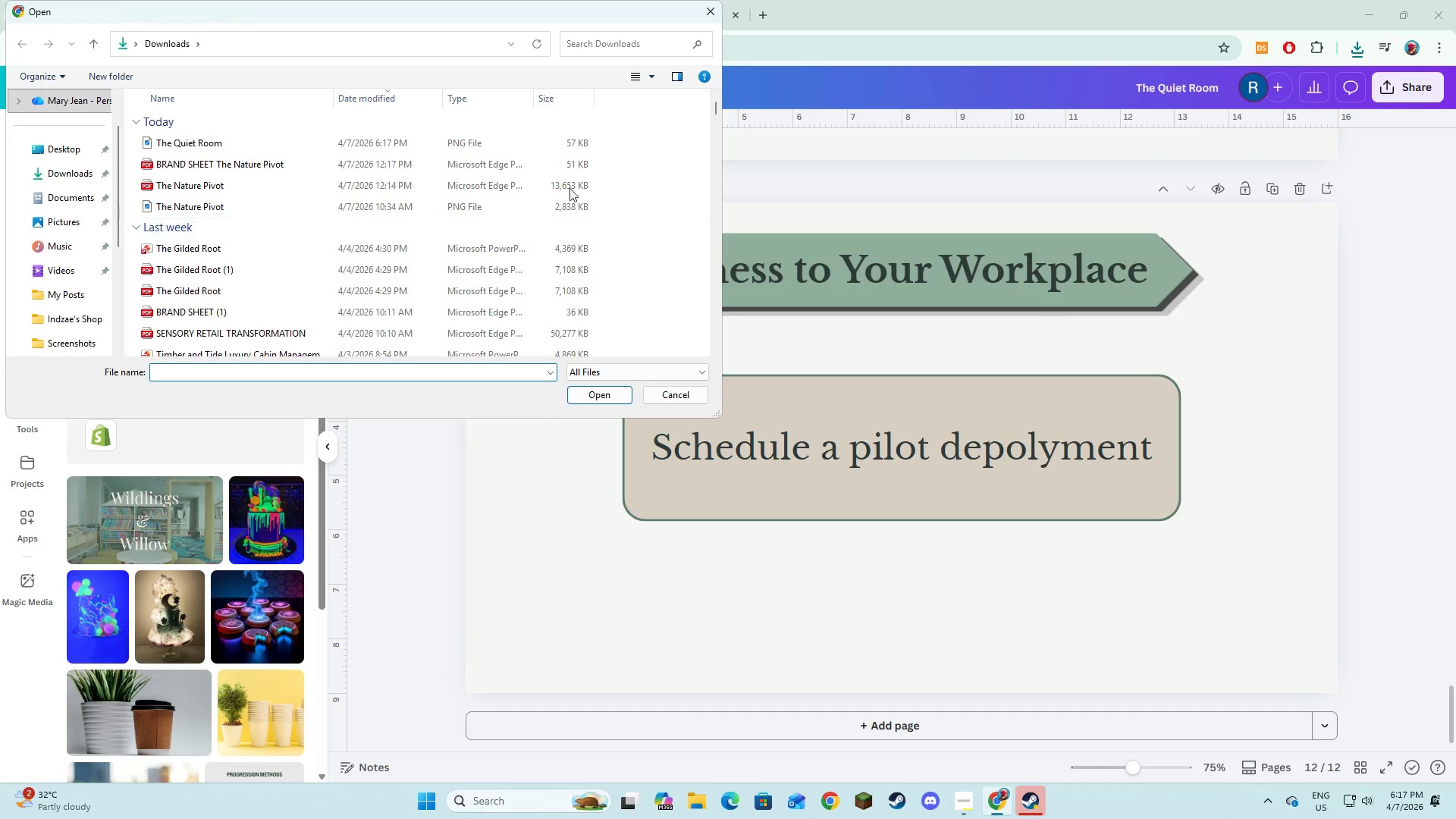 
left_click([513, 140])
 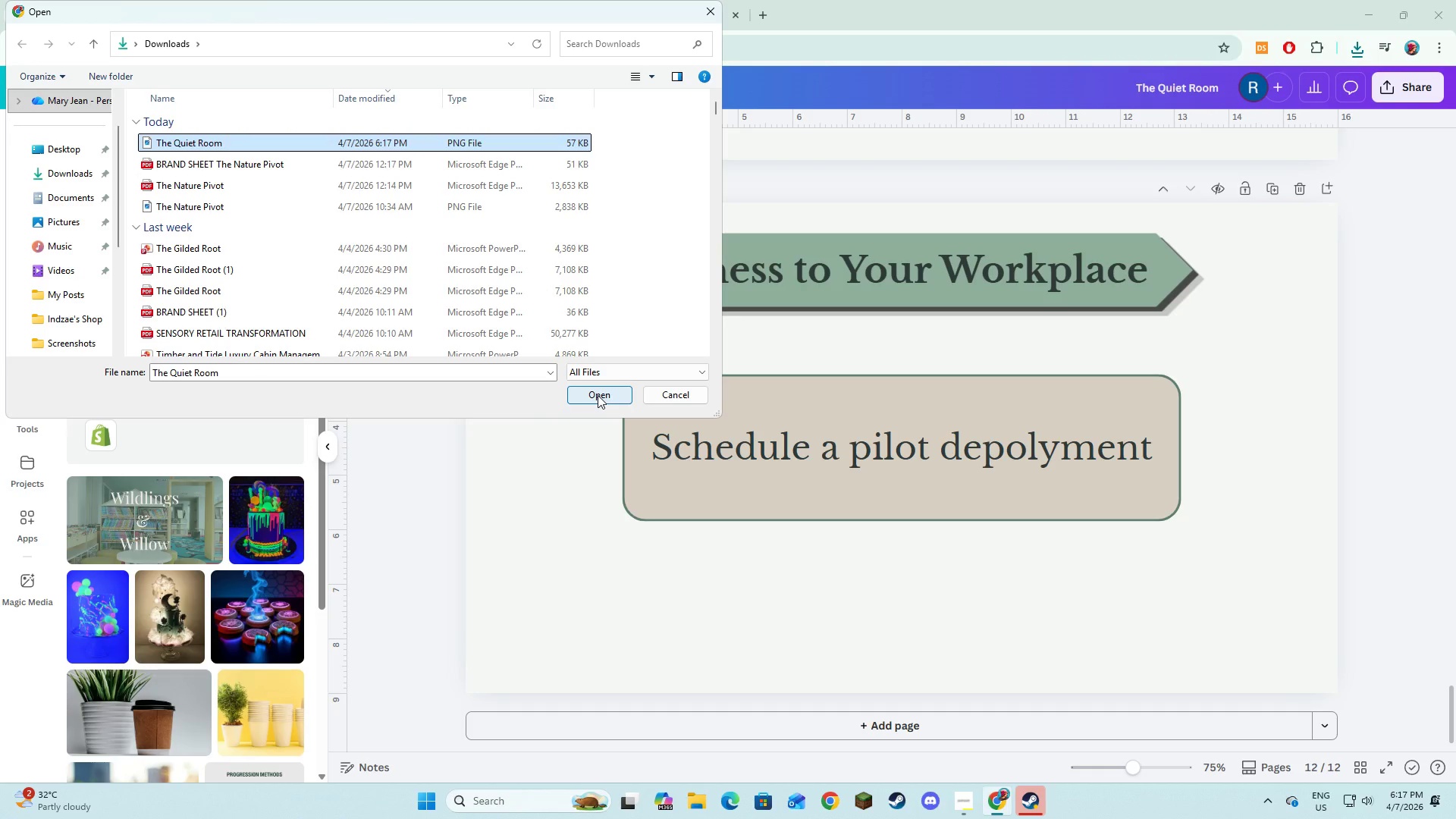 
left_click([598, 395])
 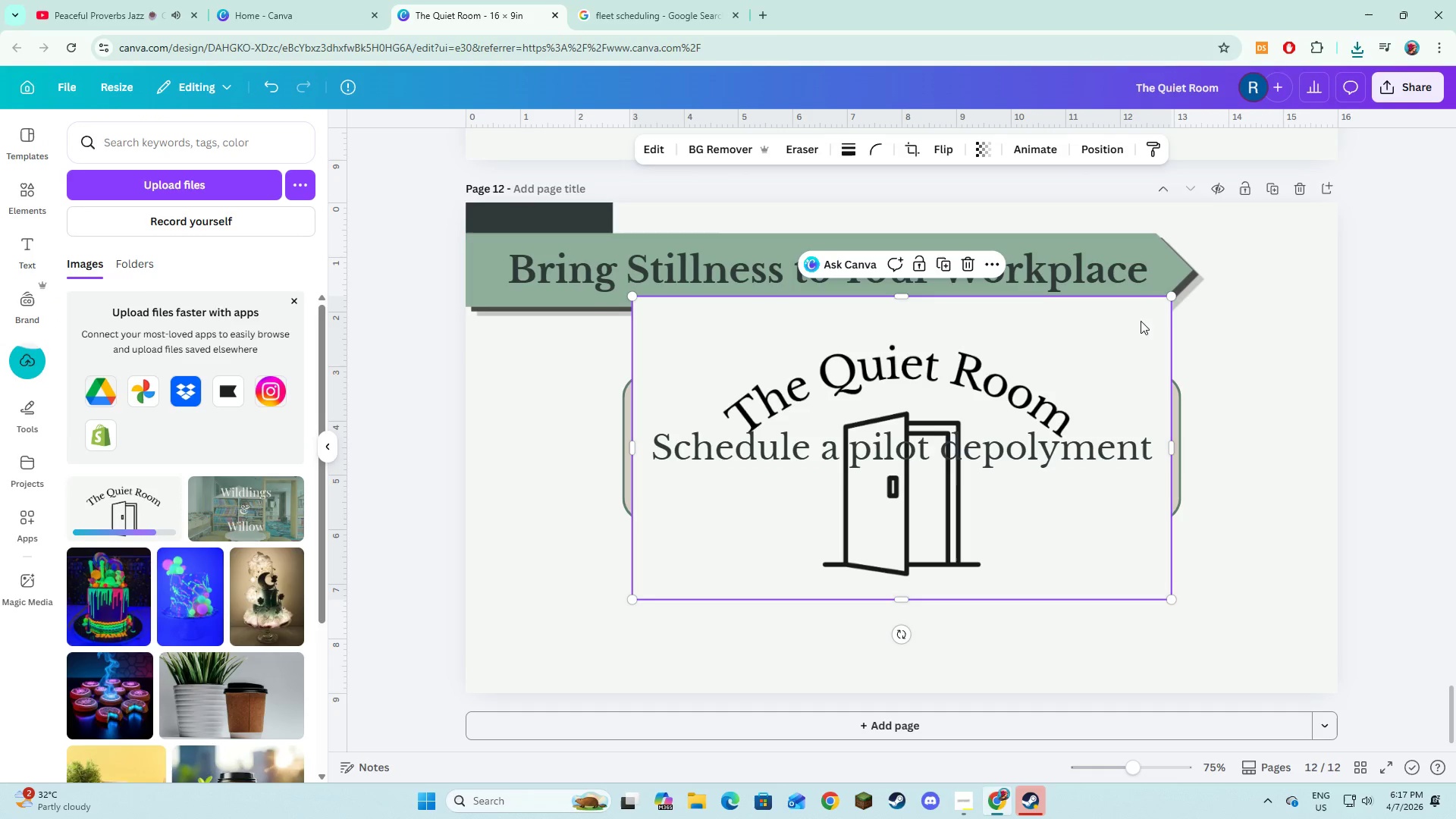 
left_click_drag(start_coordinate=[1170, 295], to_coordinate=[793, 560])
 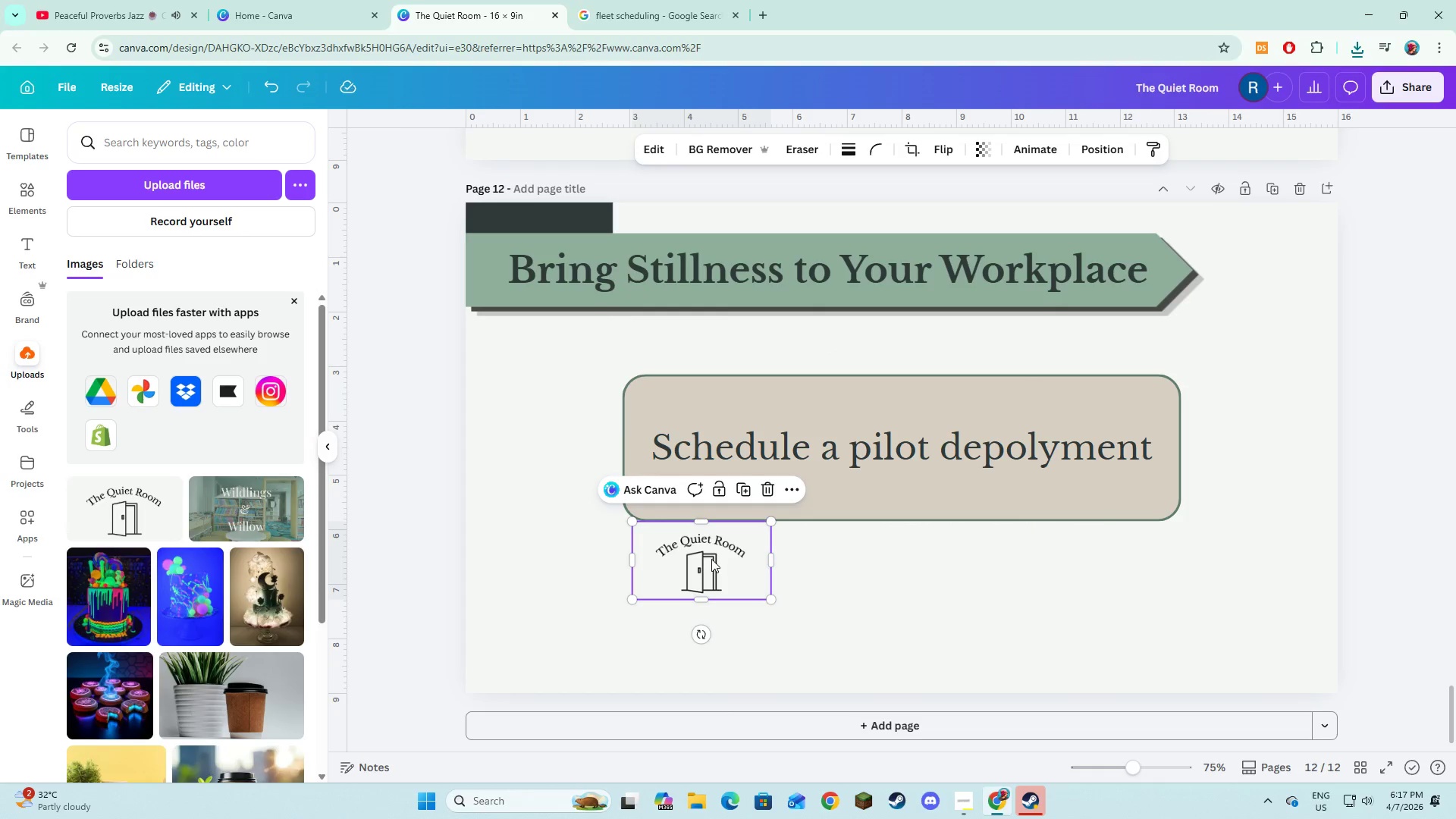 
left_click_drag(start_coordinate=[711, 559], to_coordinate=[902, 566])
 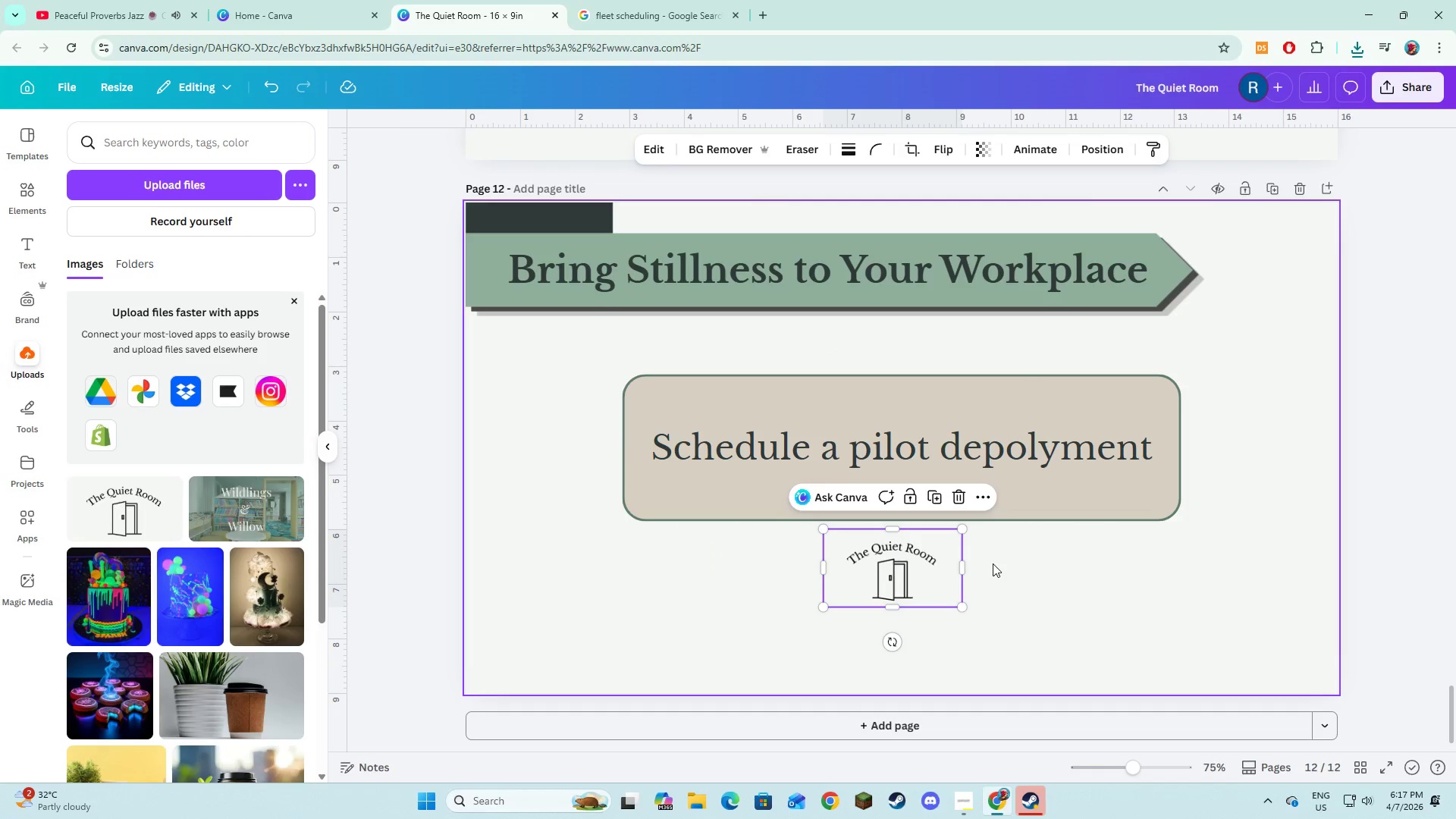 
left_click([993, 563])
 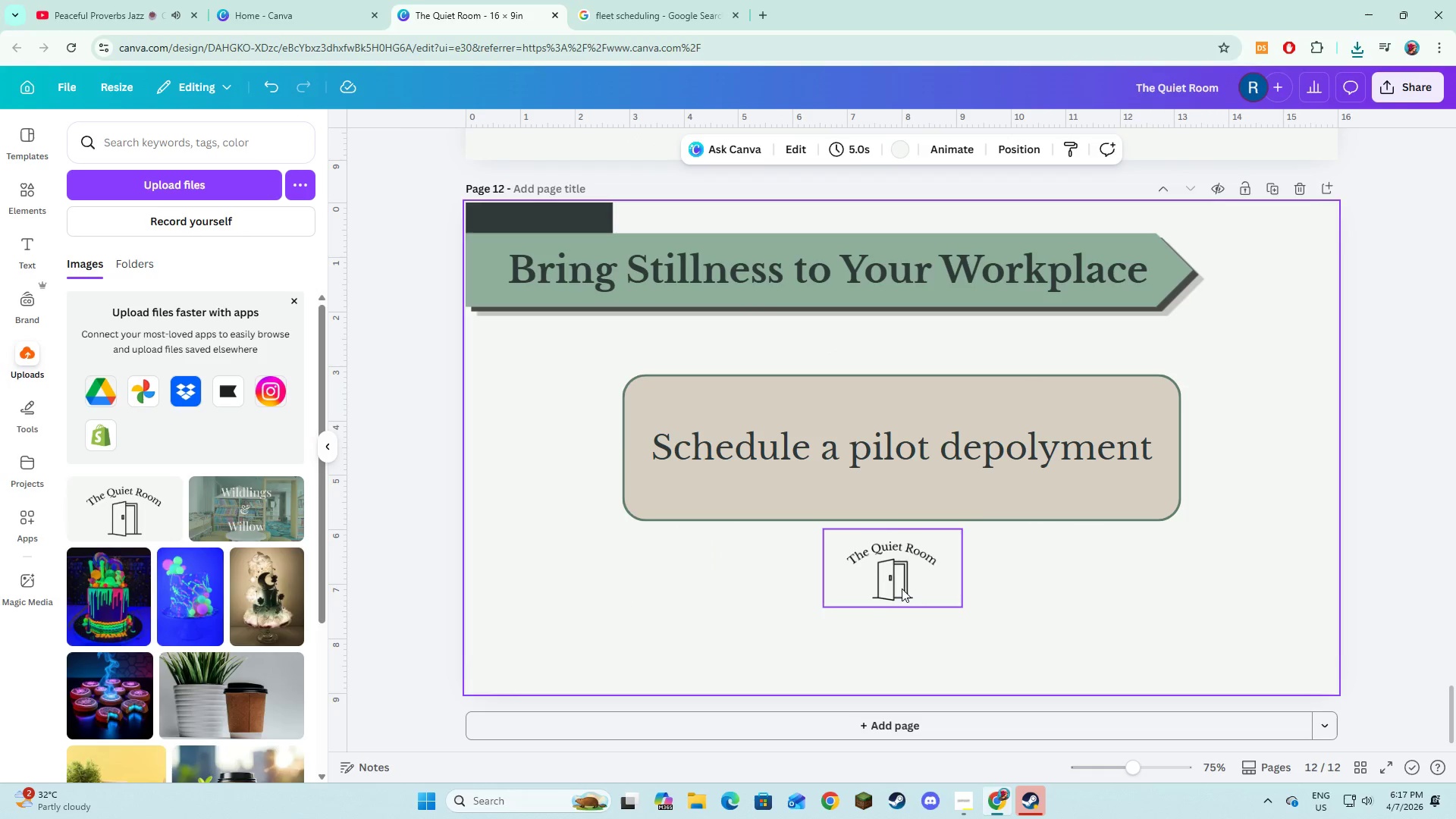 
left_click([896, 588])
 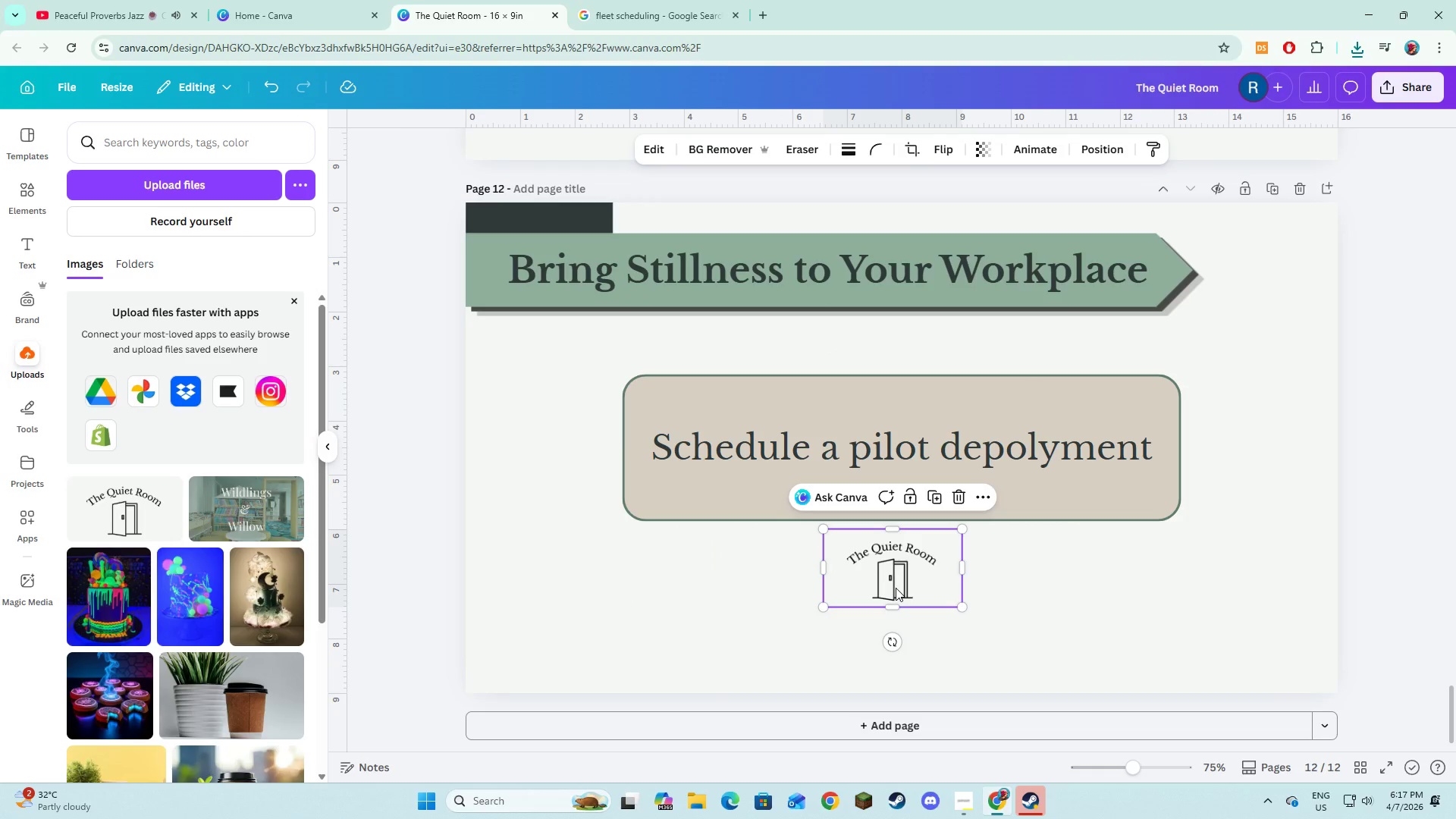 
left_click_drag(start_coordinate=[896, 588], to_coordinate=[903, 588])
 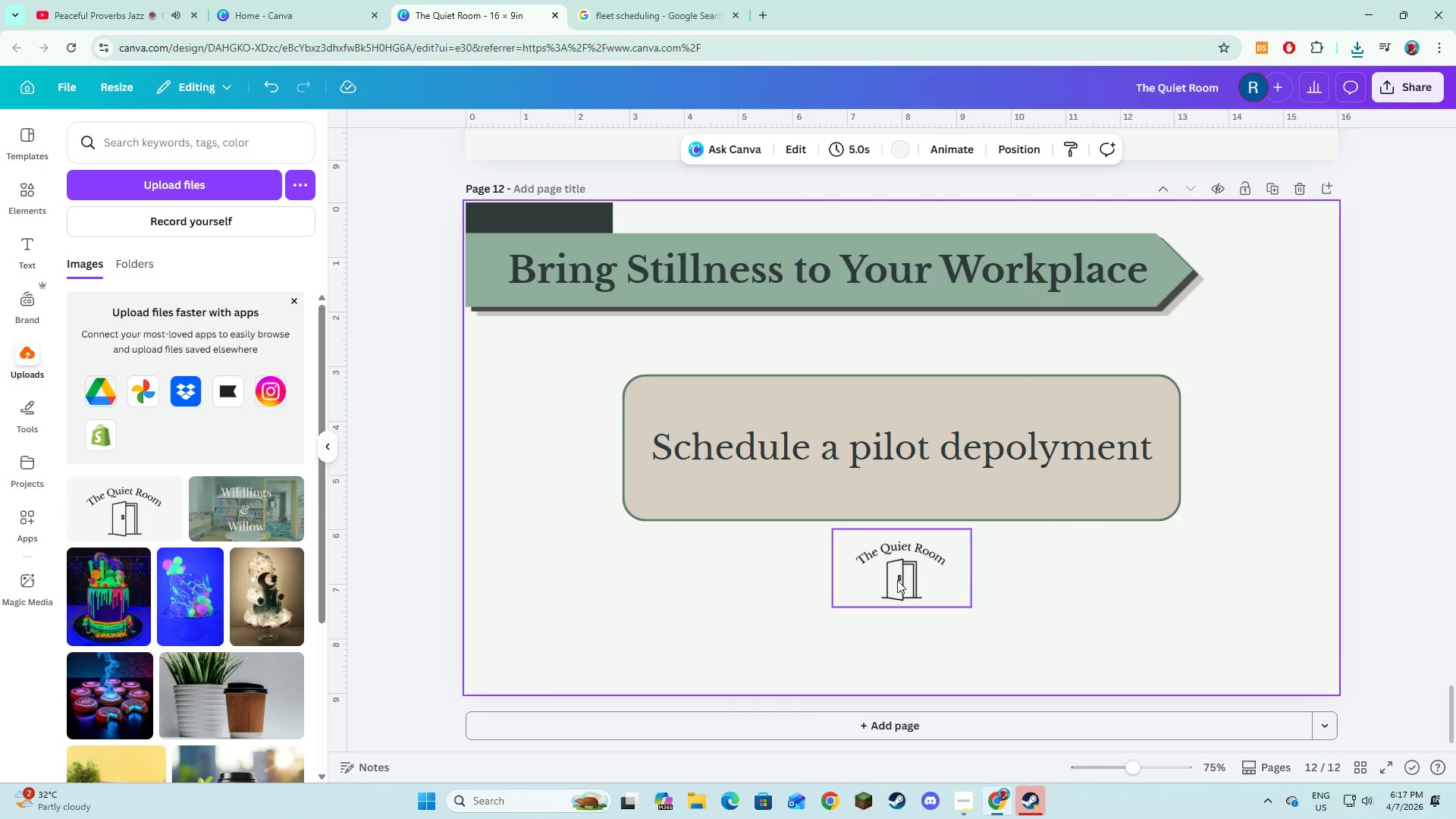 
left_click([1116, 623])
 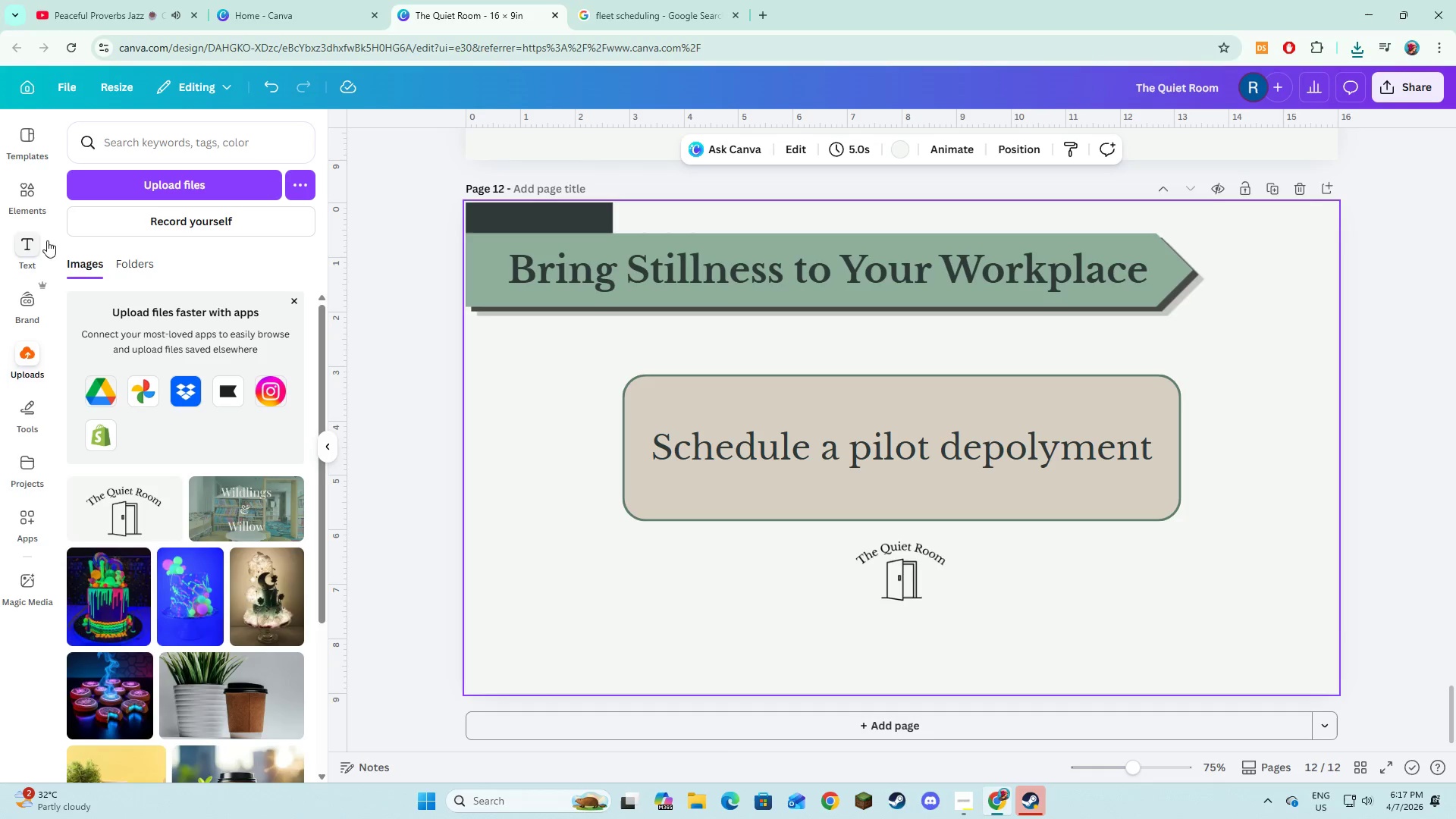 
double_click([15, 249])
 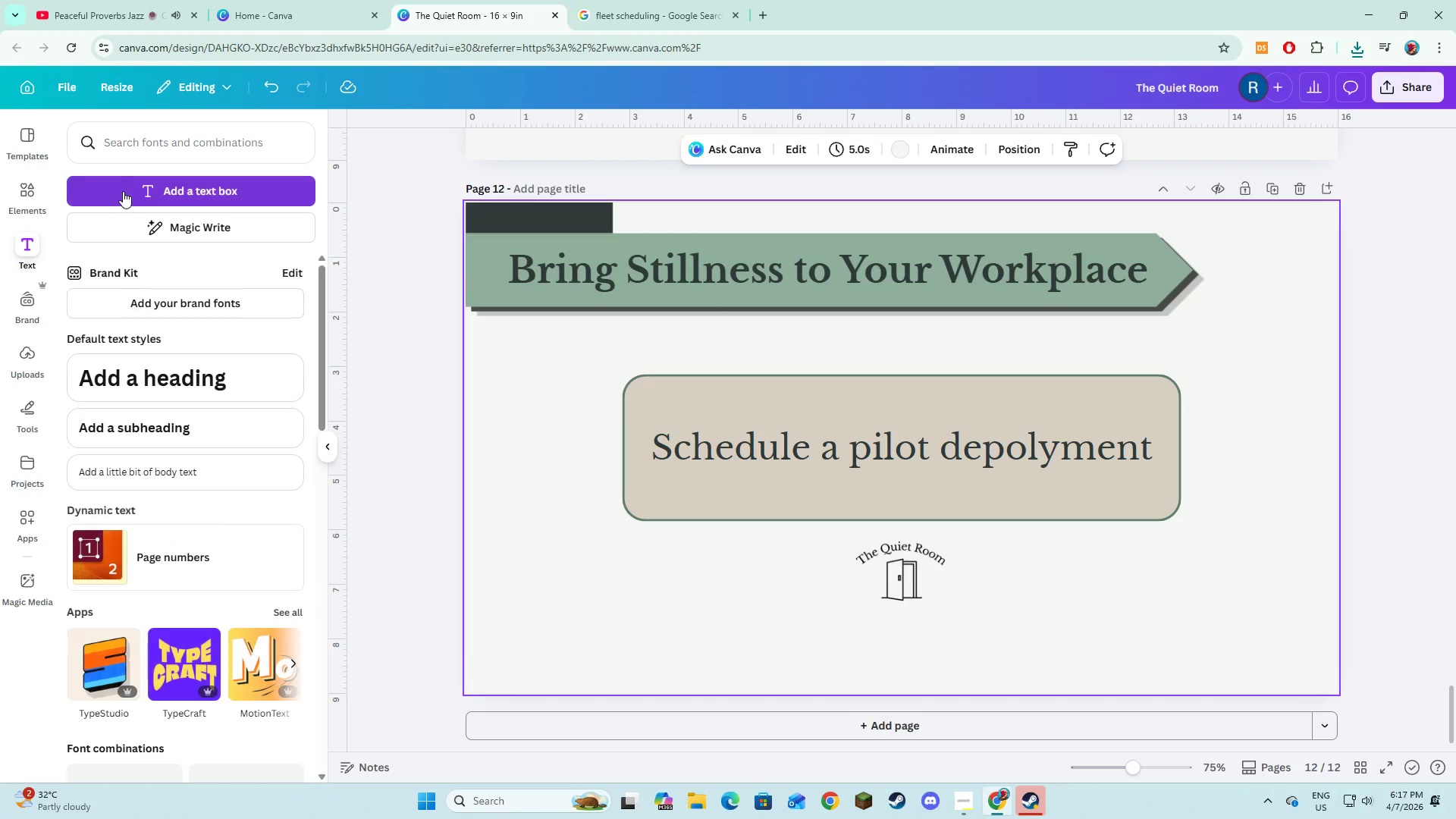 
left_click([123, 194])
 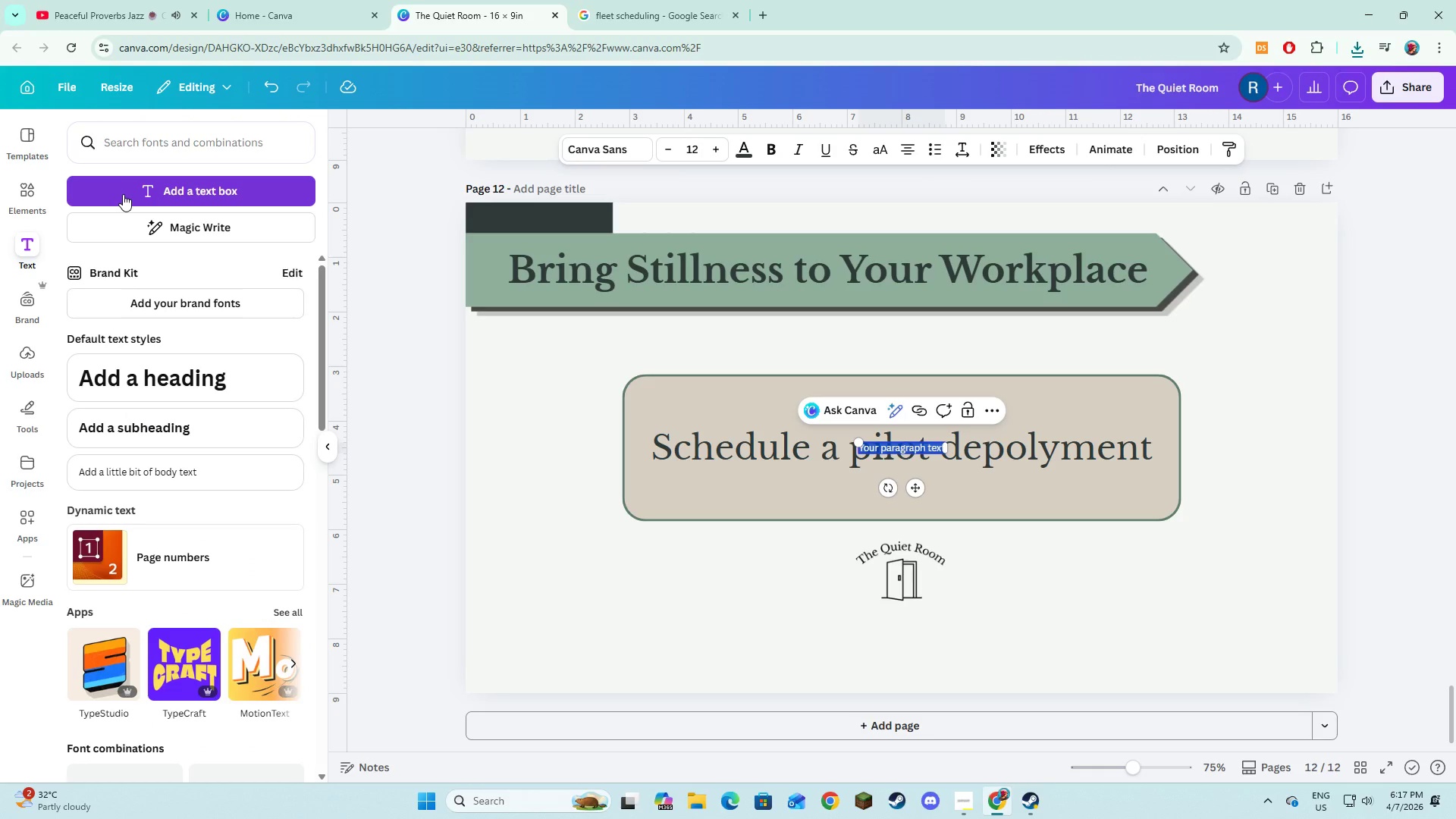 
type(www/the q)
key(Backspace)
type(quietroom.og)
key(Backspace)
type(rg.com)
 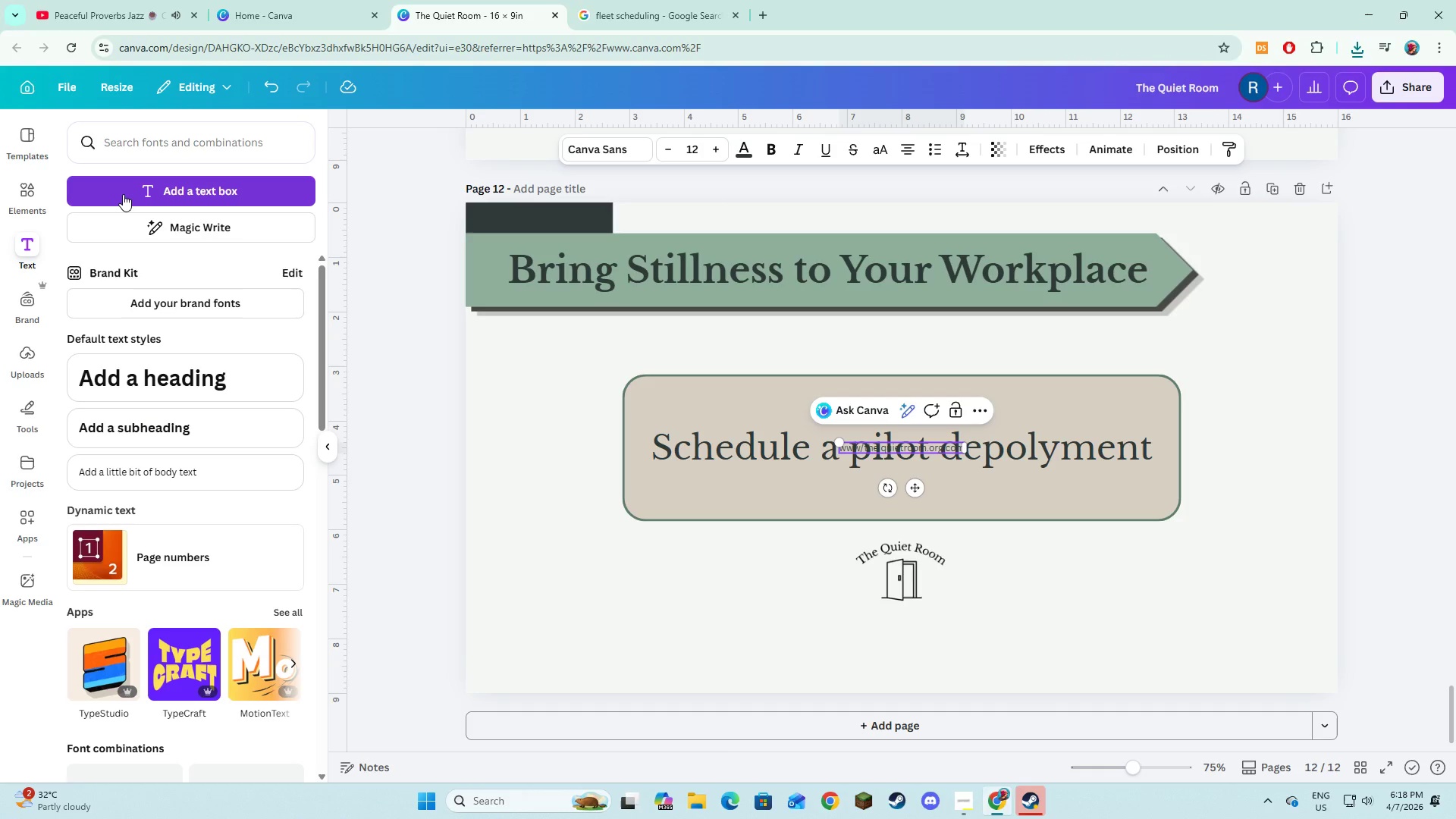 
key(Control+A)
 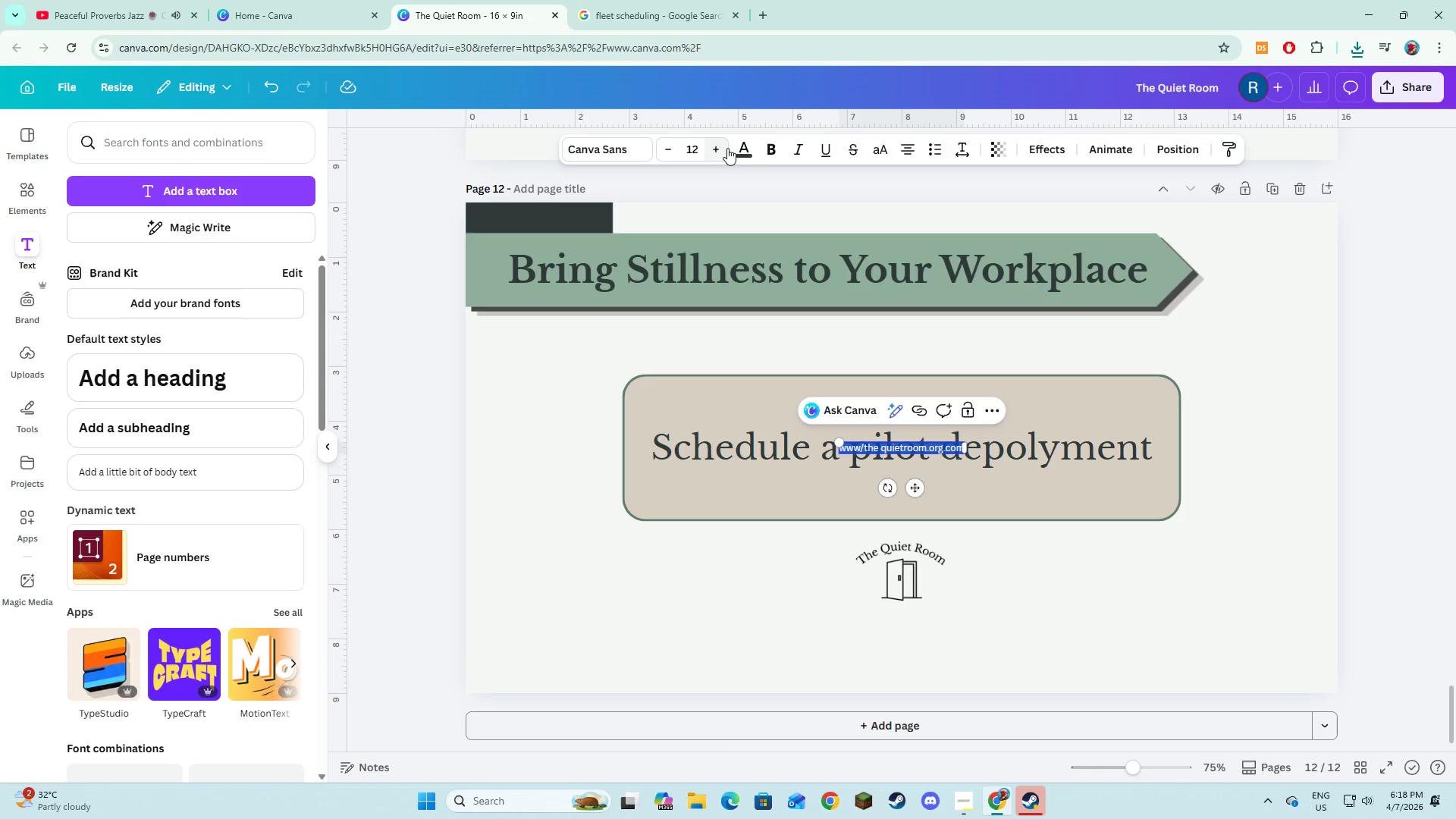 
left_click([632, 157])
 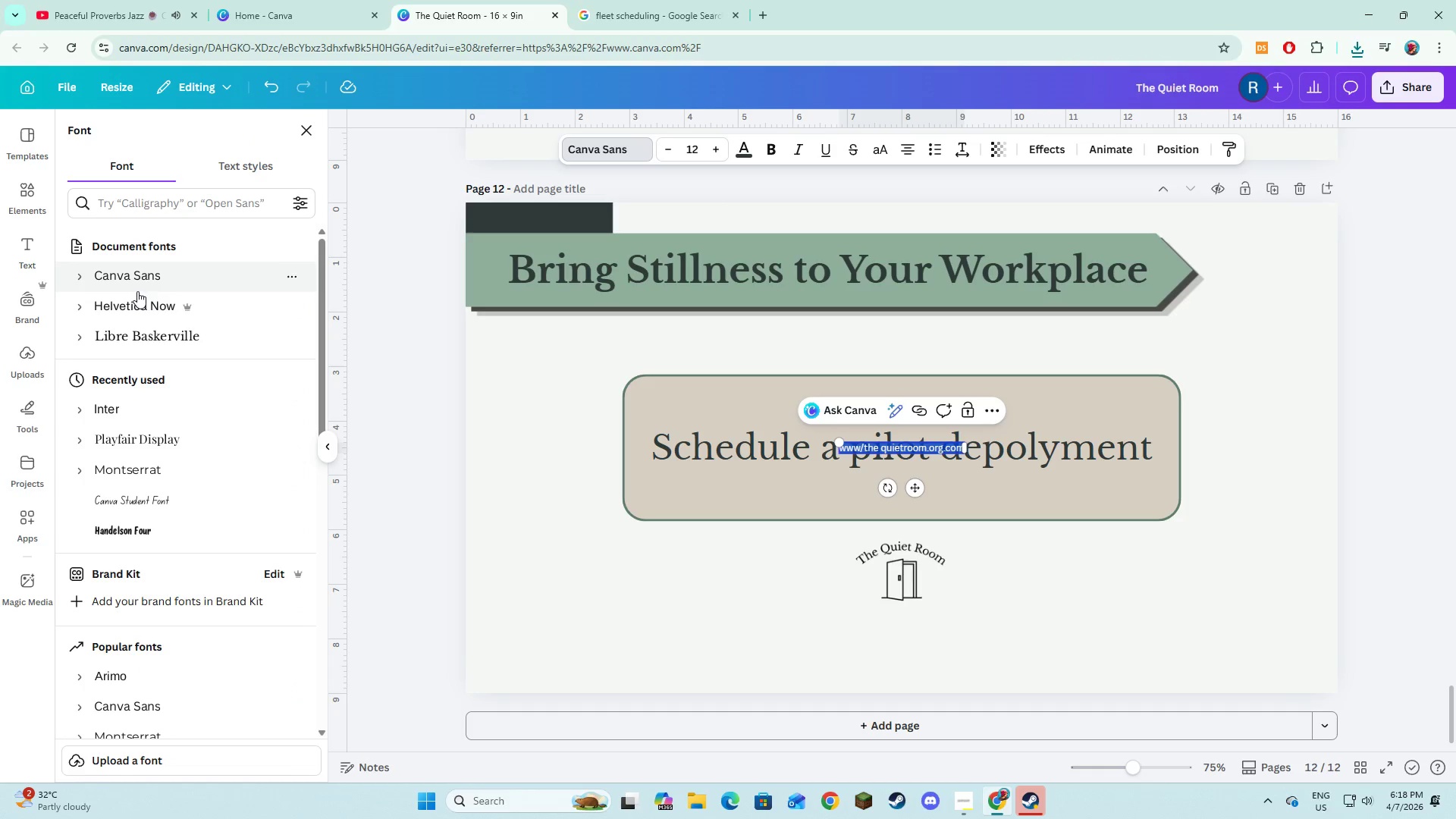 
left_click([137, 319])
 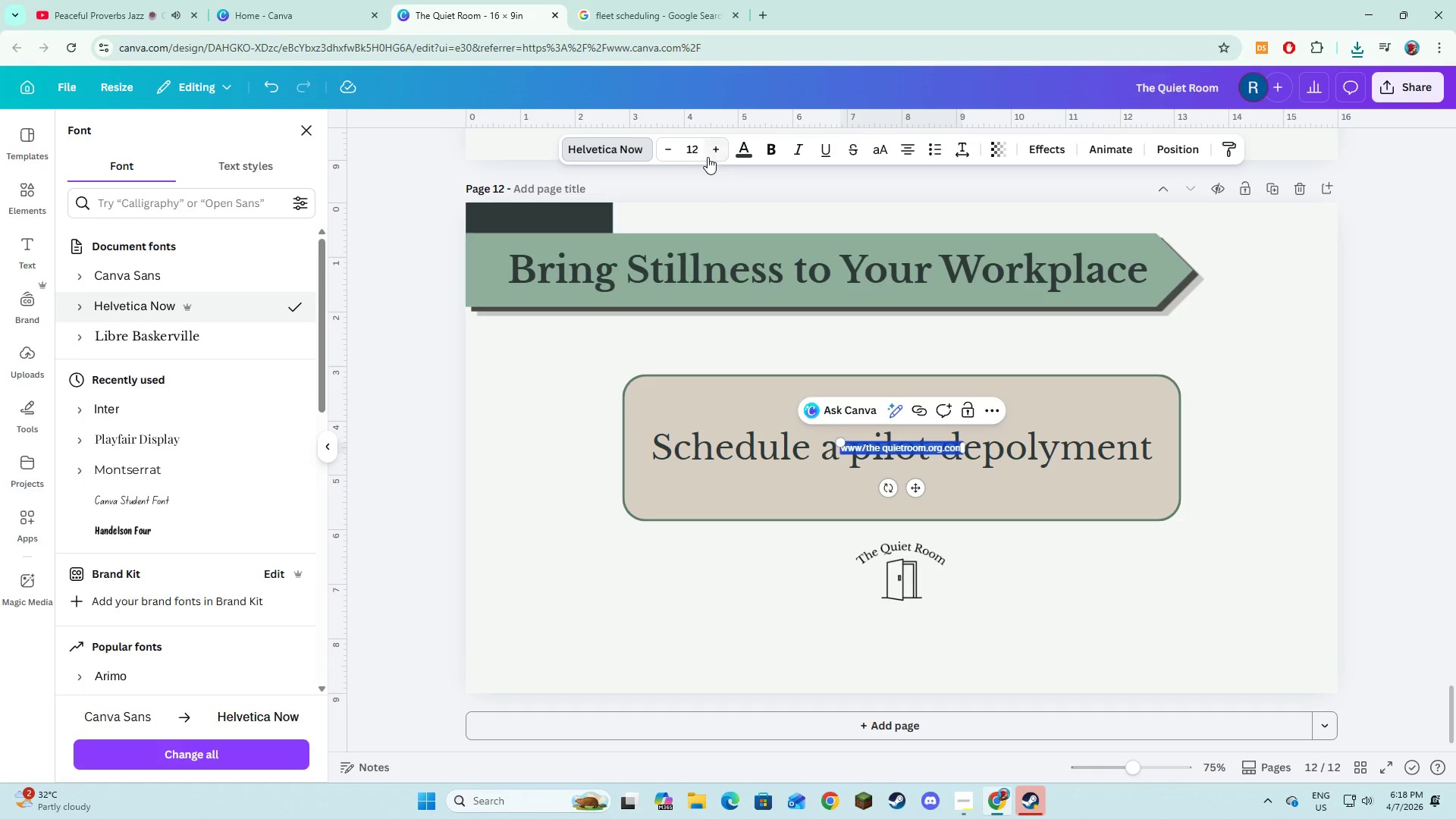 
double_click([708, 157])
 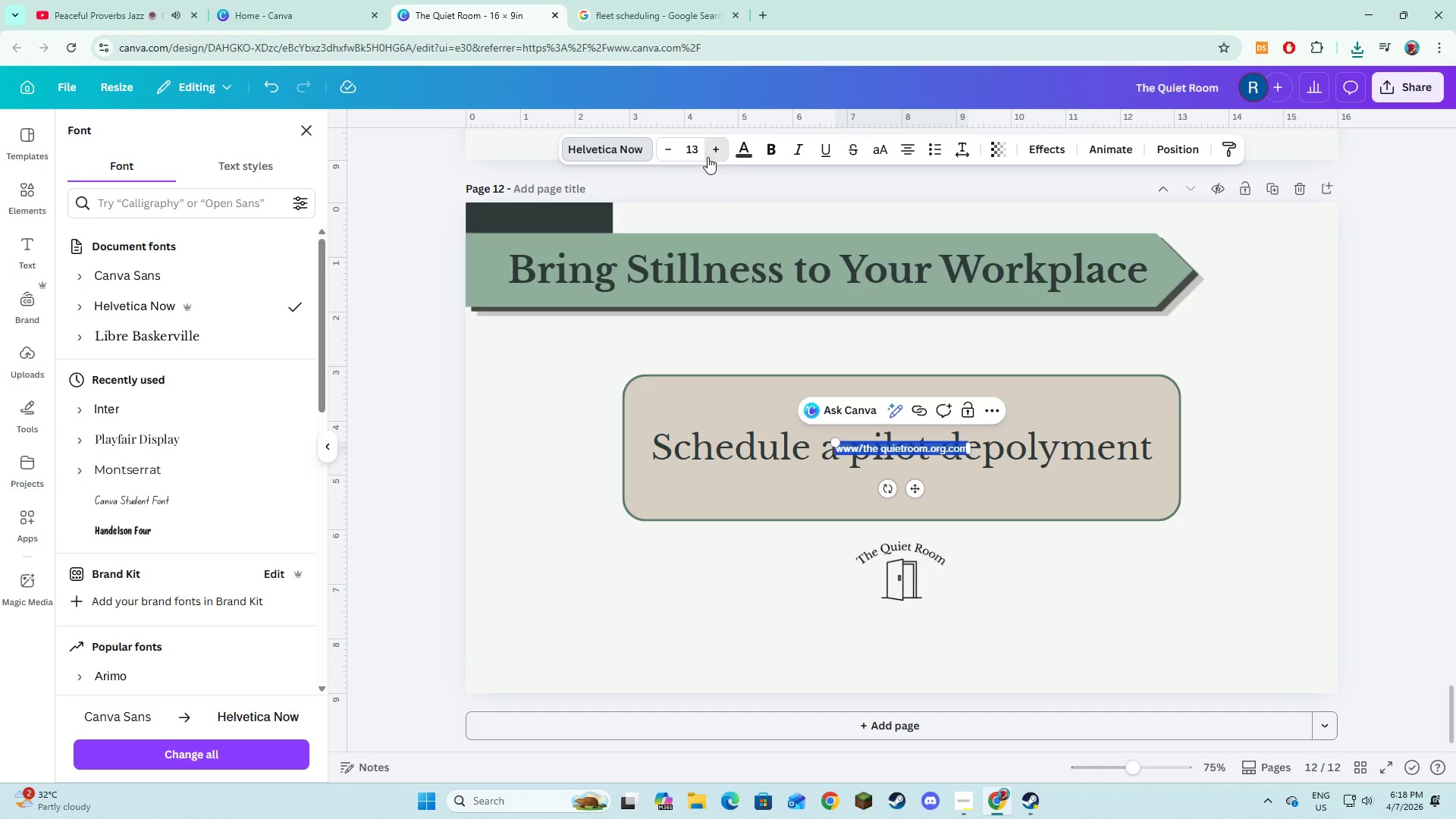 
triple_click([708, 157])
 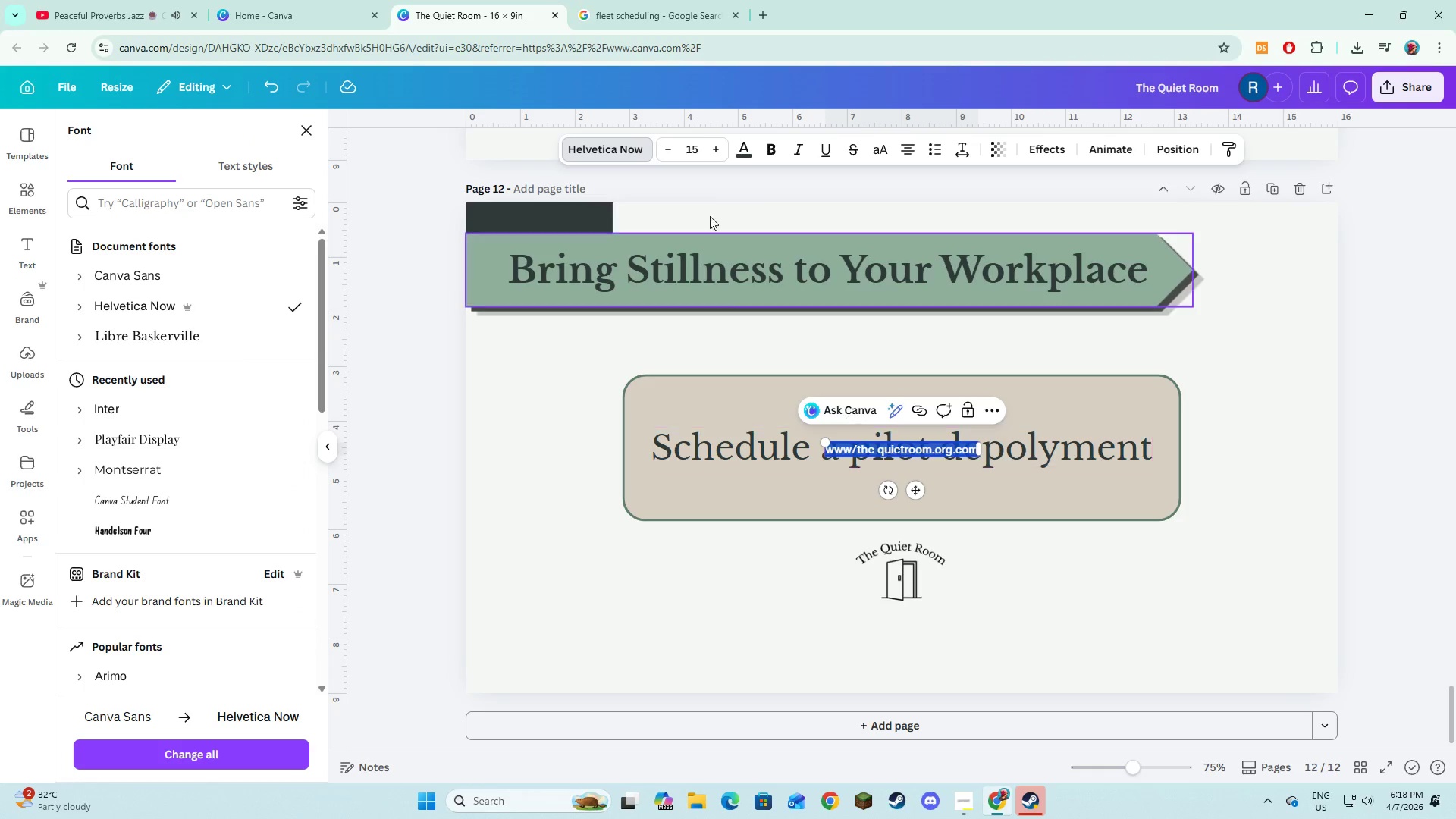 
left_click([752, 153])
 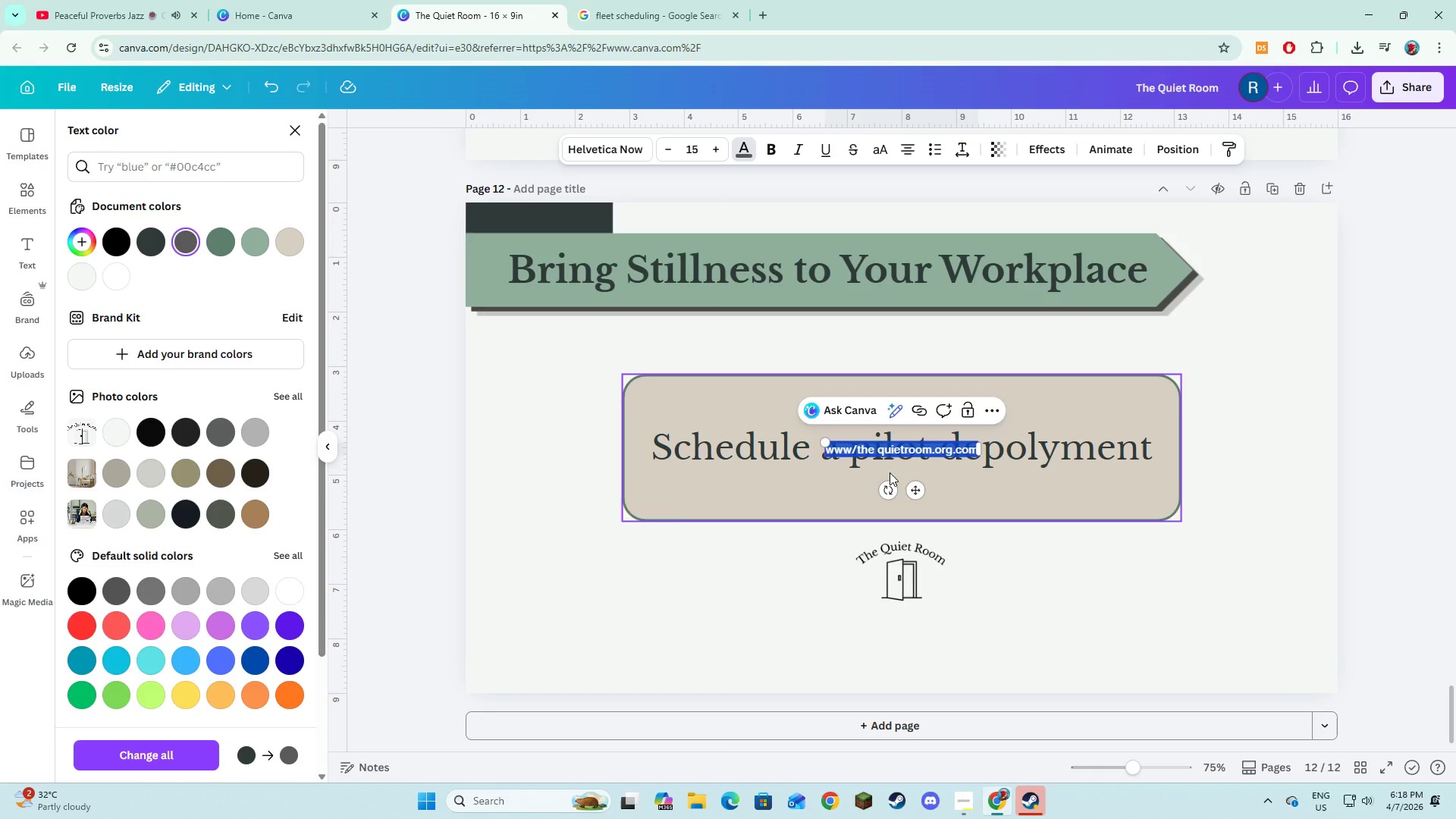 
left_click_drag(start_coordinate=[916, 491], to_coordinate=[919, 657])
 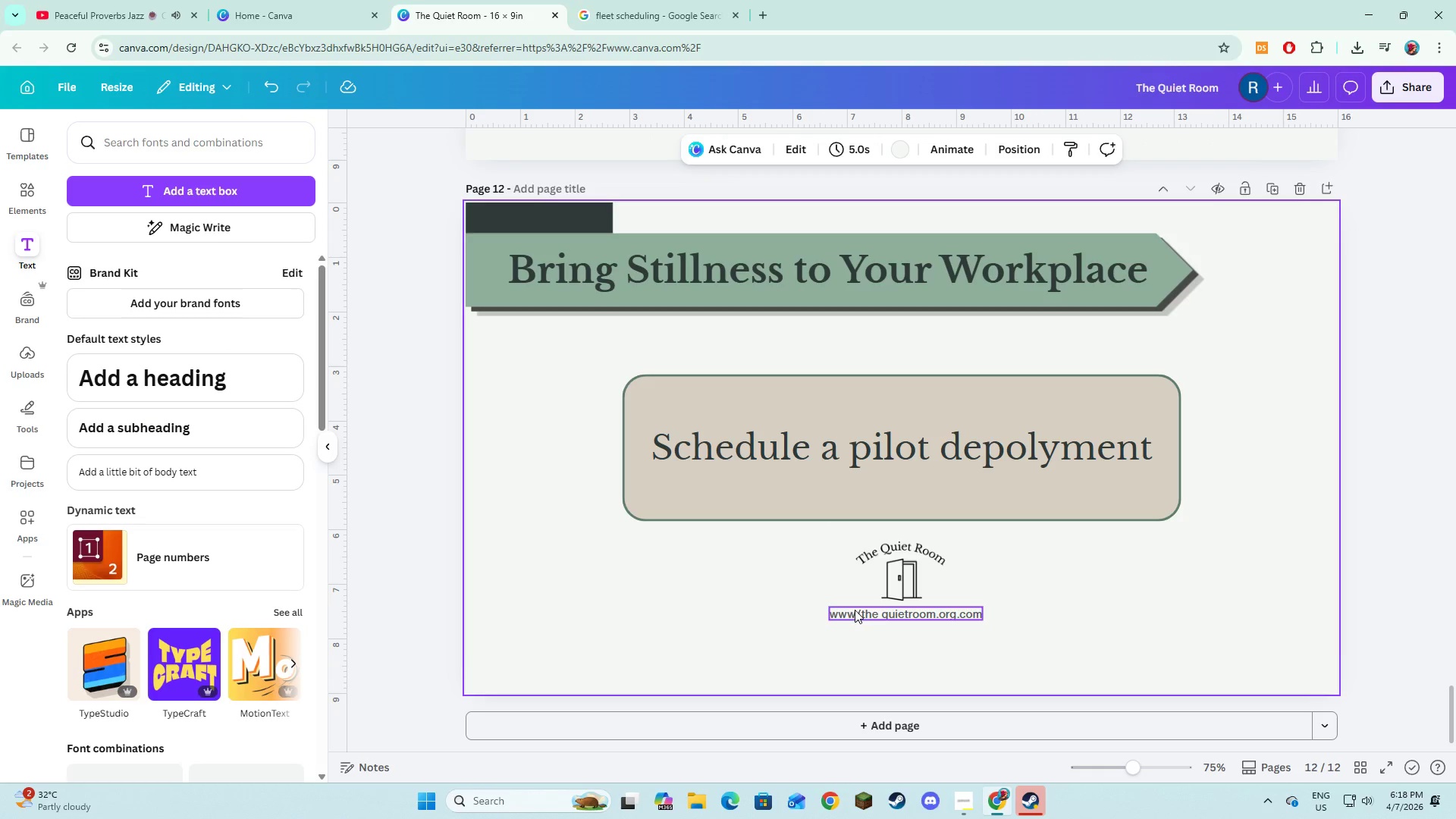 
left_click([861, 617])
 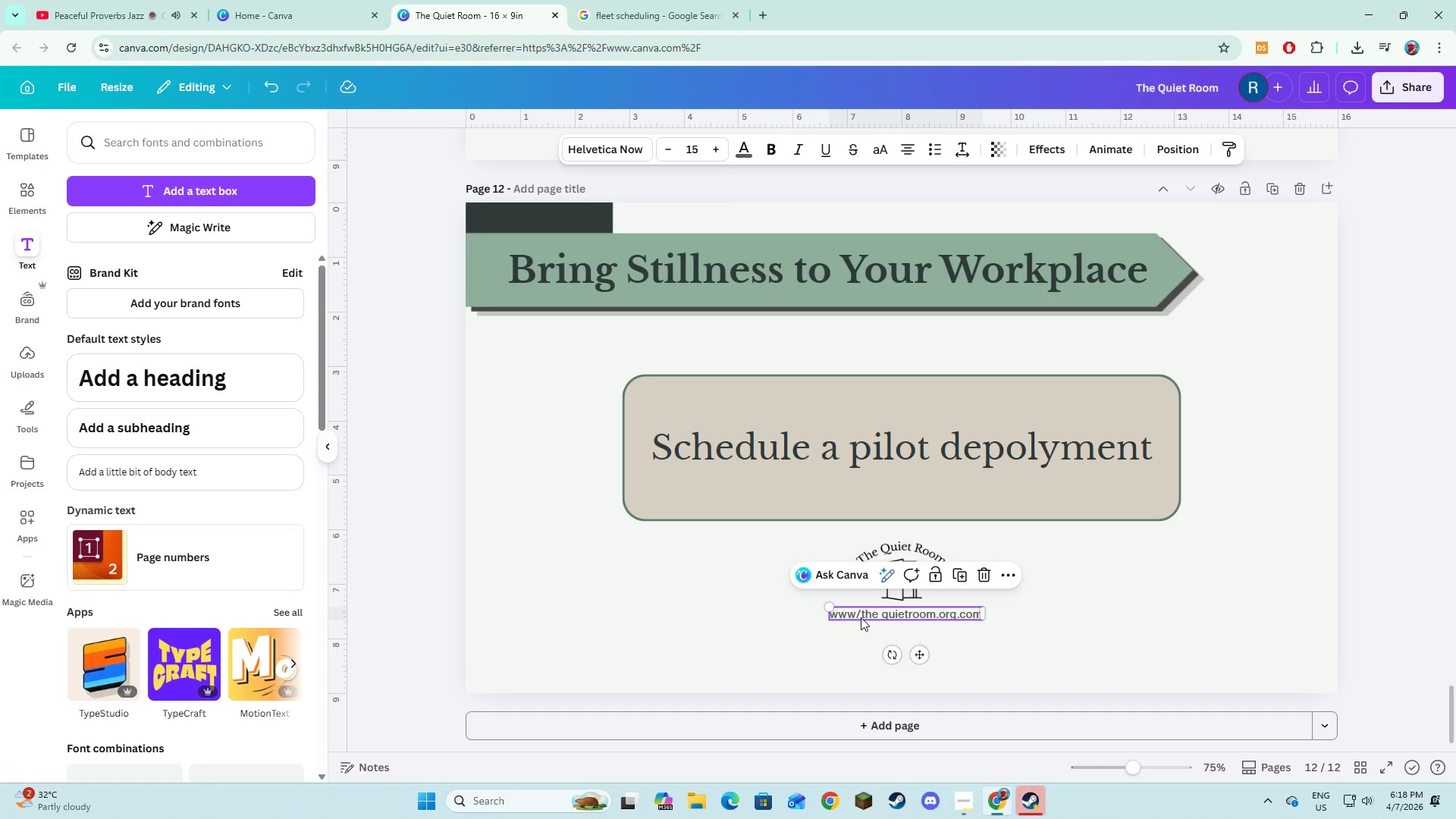 
left_click([861, 617])
 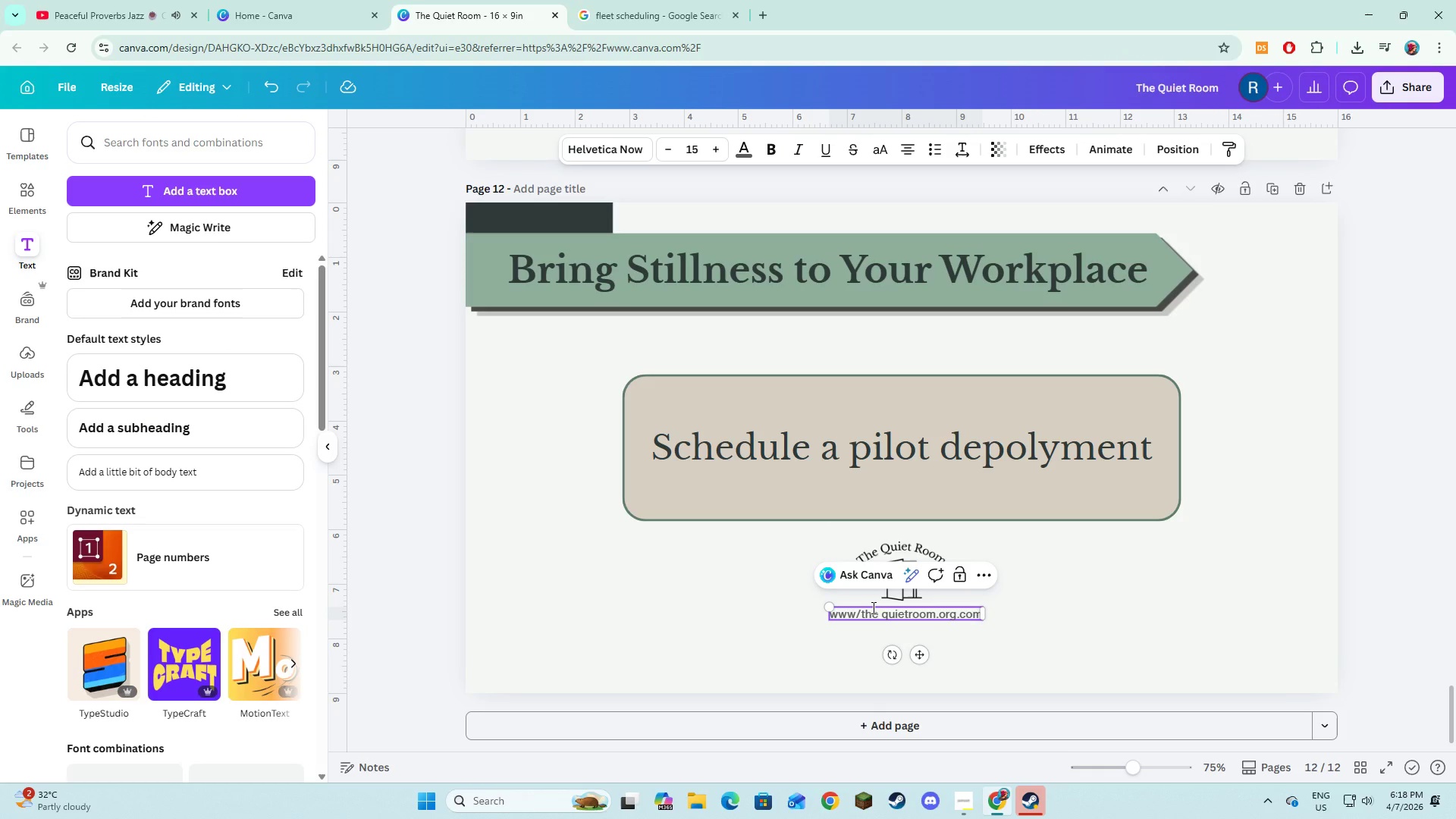 
key(Backspace)
 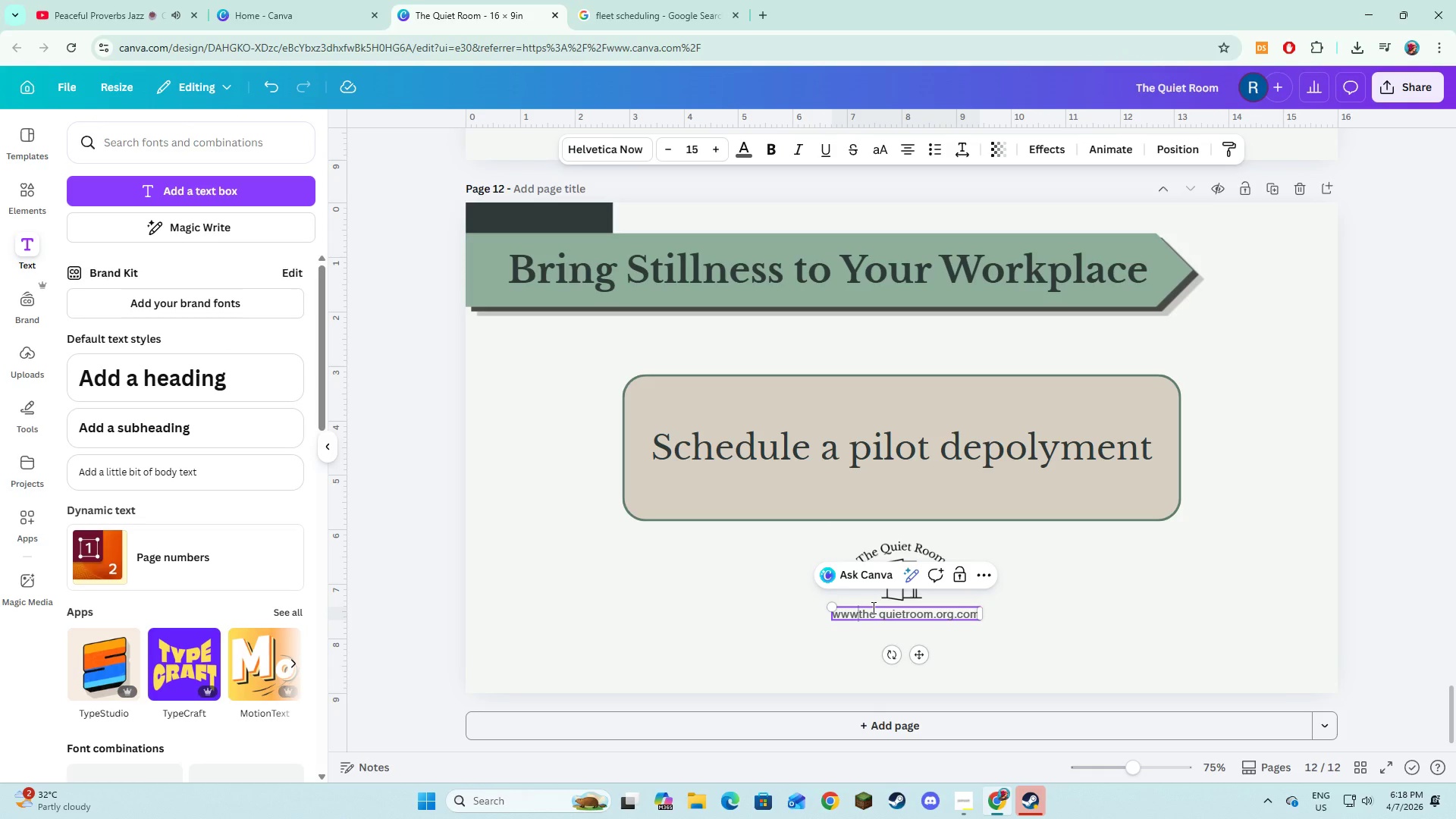 
key(Period)
 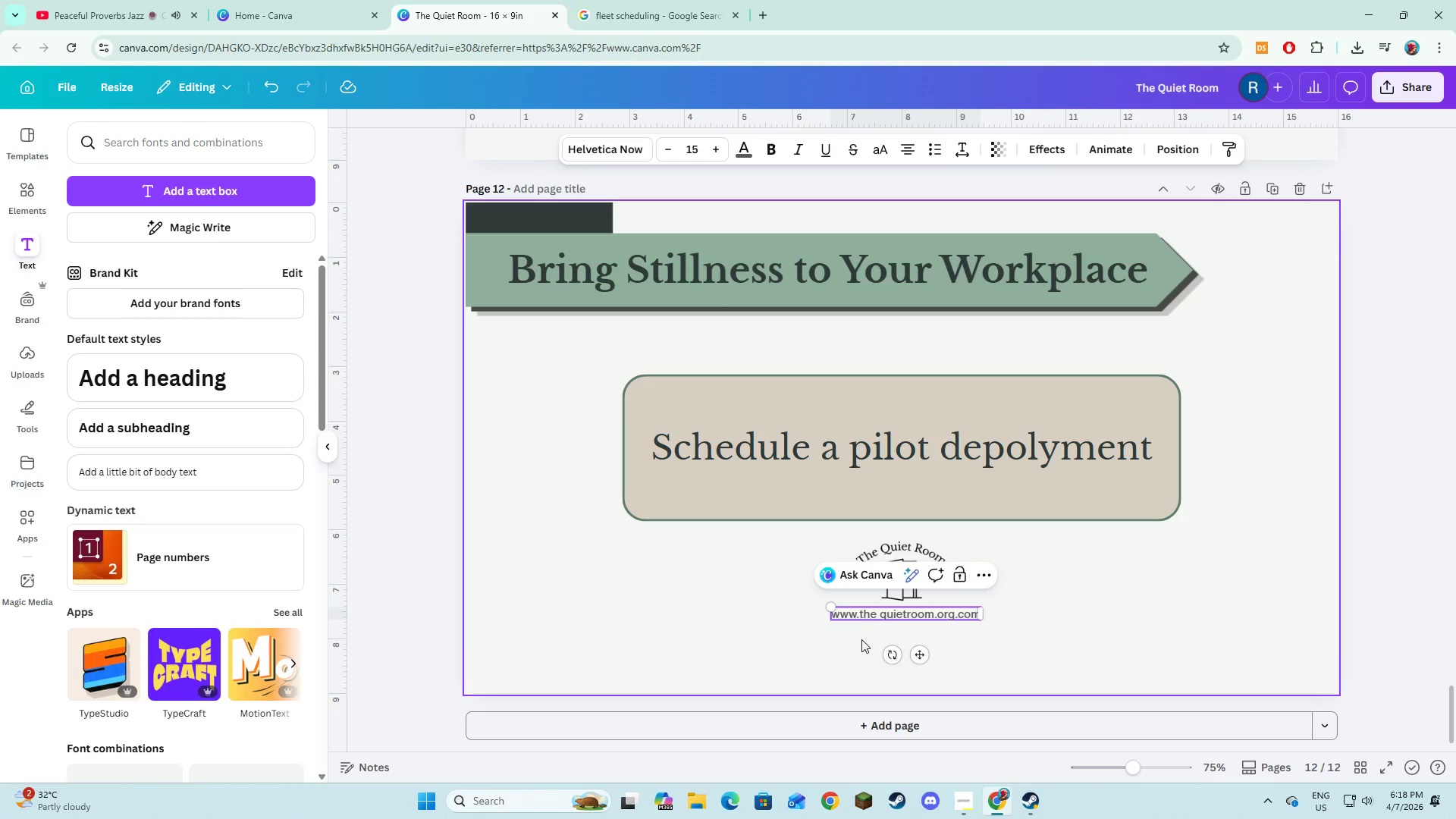 
double_click([876, 616])
 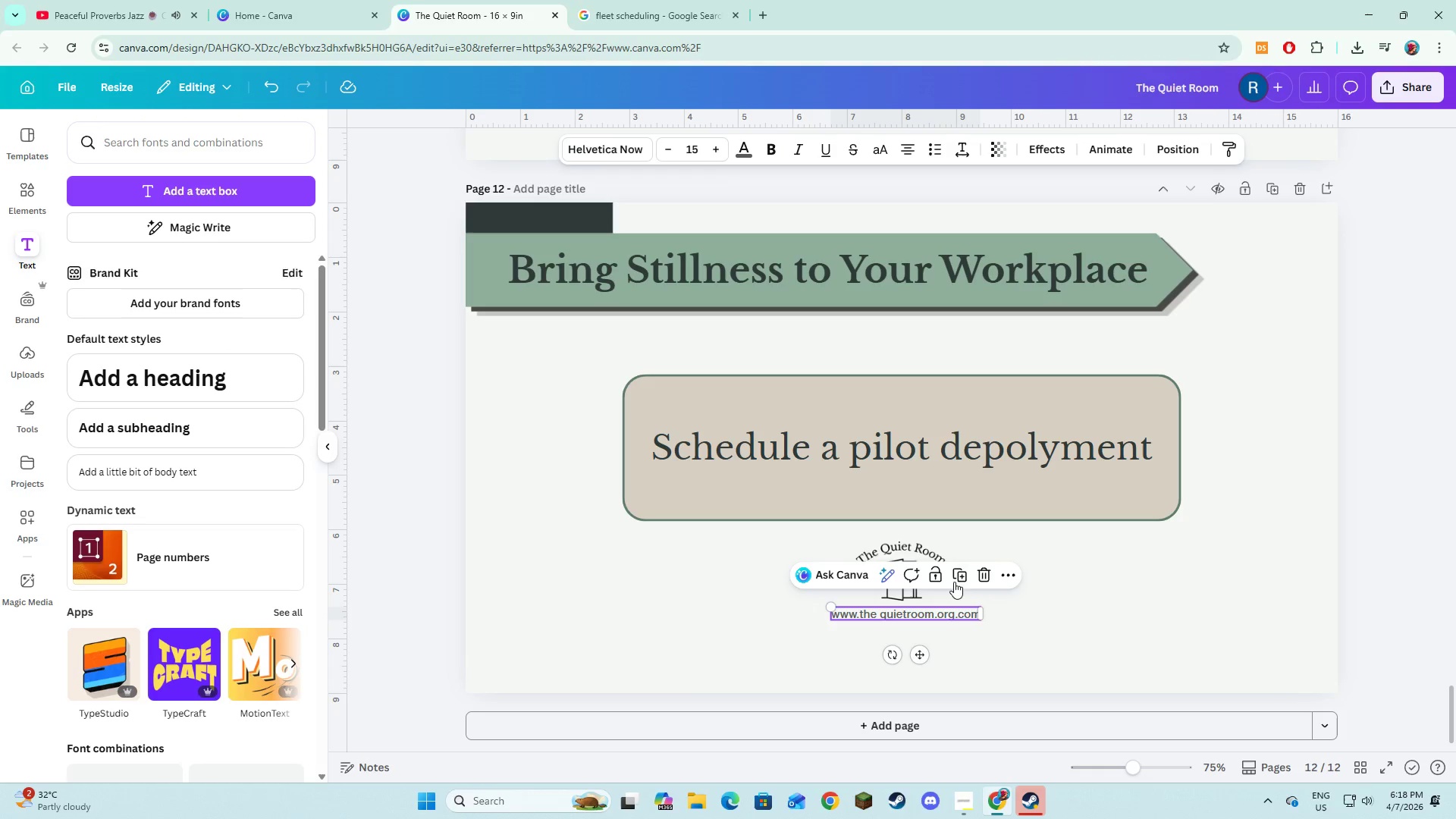 
left_click([954, 581])
 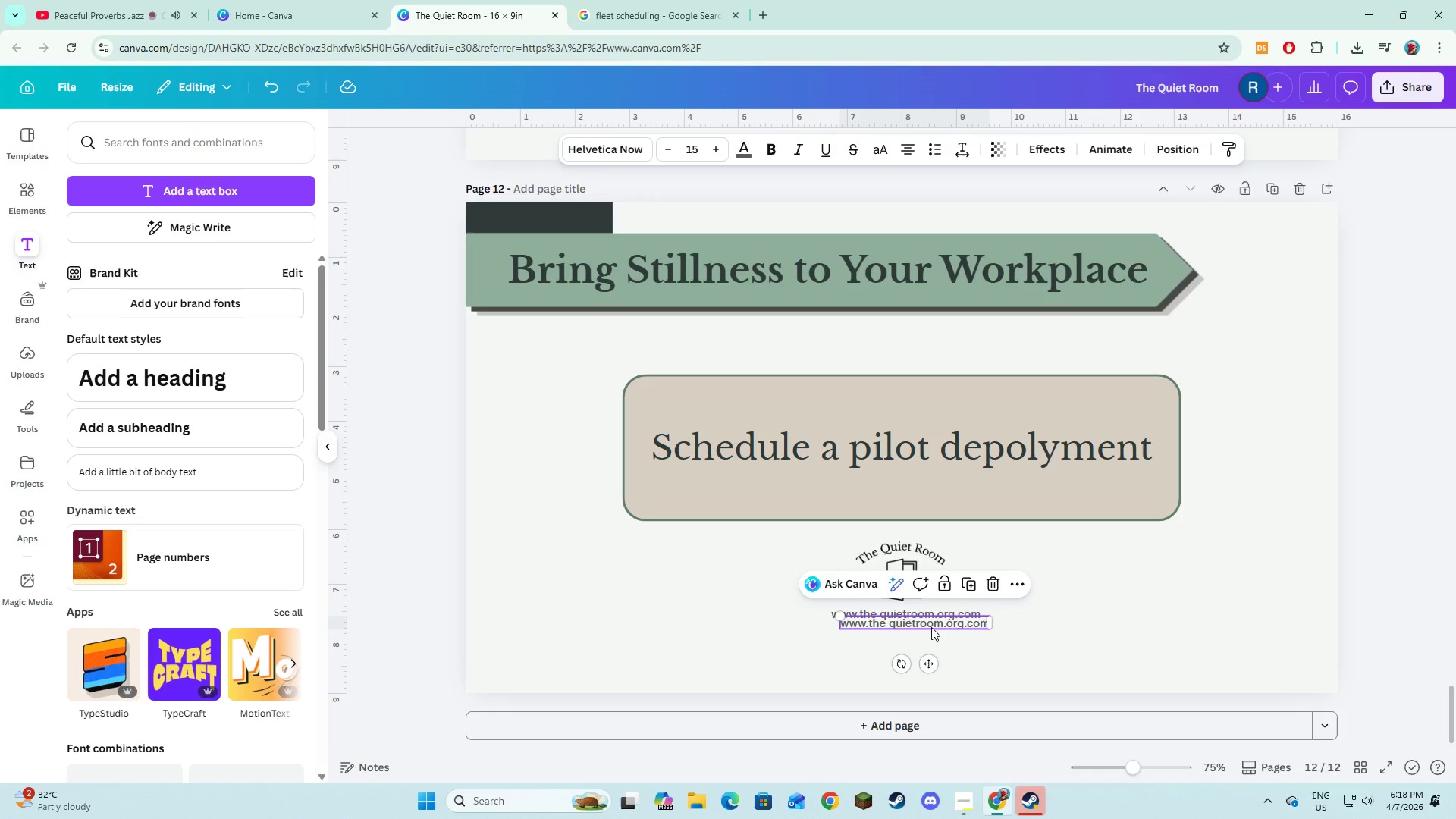 
left_click_drag(start_coordinate=[931, 626], to_coordinate=[921, 636])
 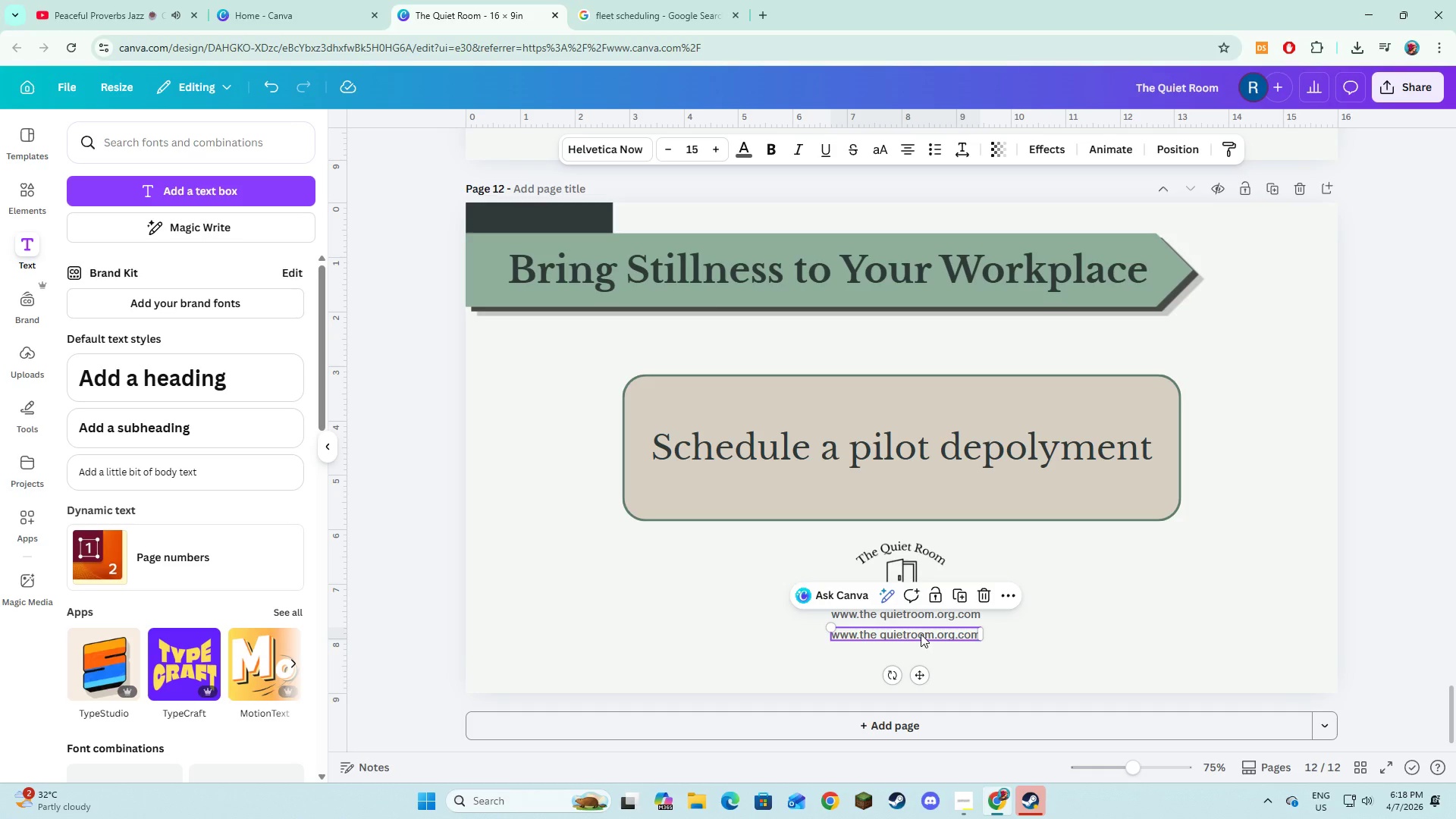 
left_click([921, 634])
 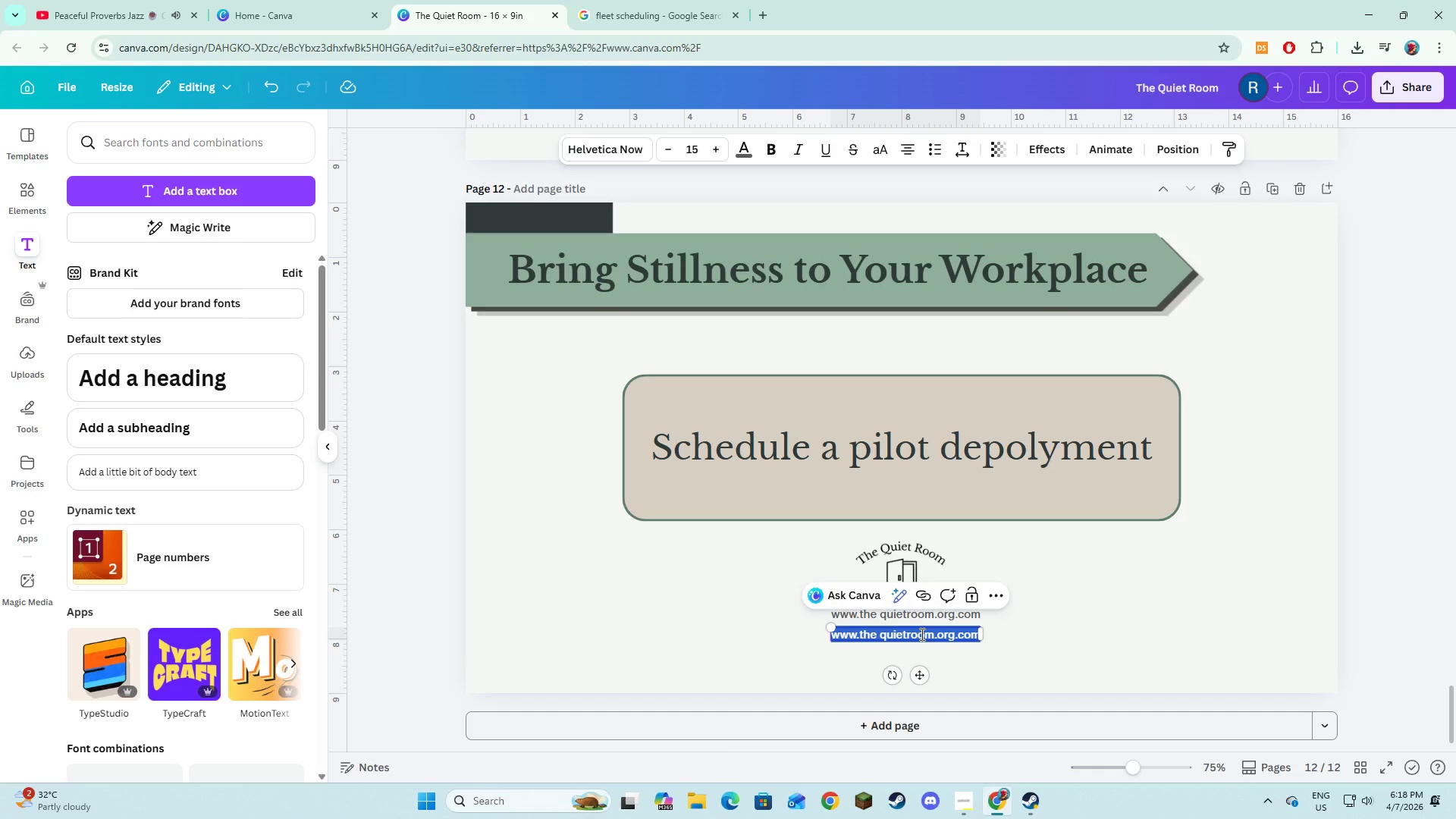 
type(+919-XXXX-XXX)
 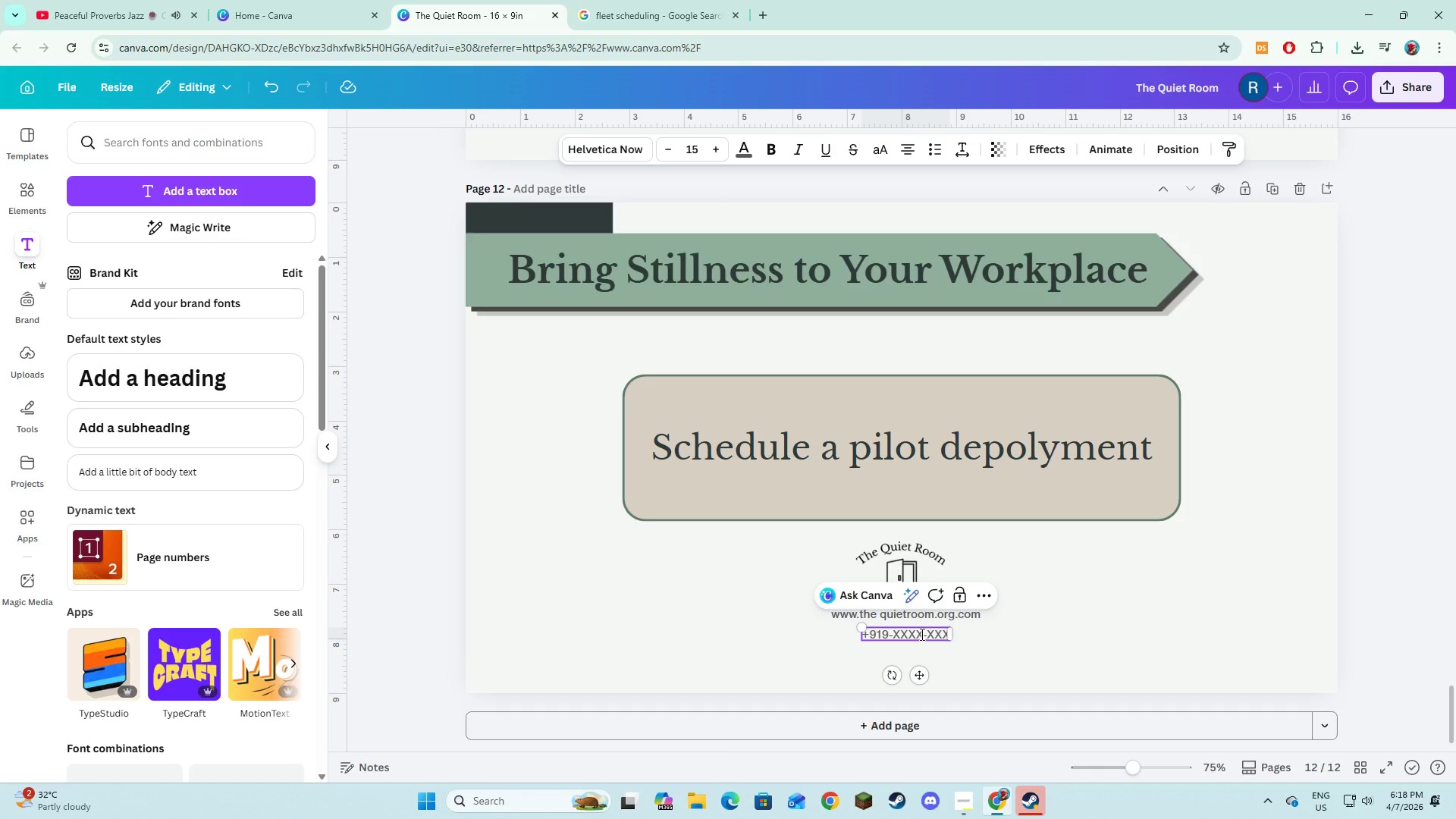 
left_click([924, 635])
 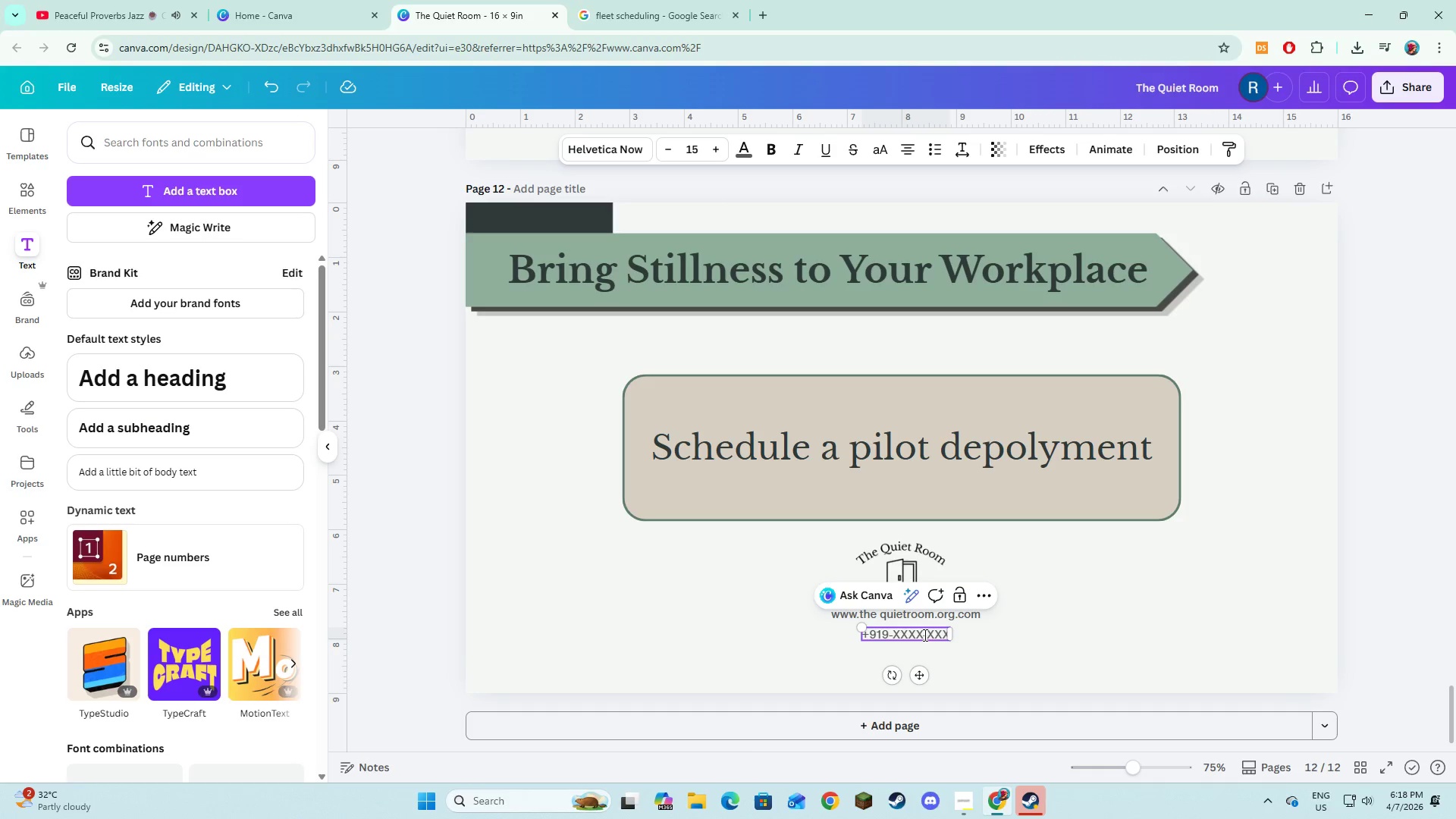 
key(Backspace)
 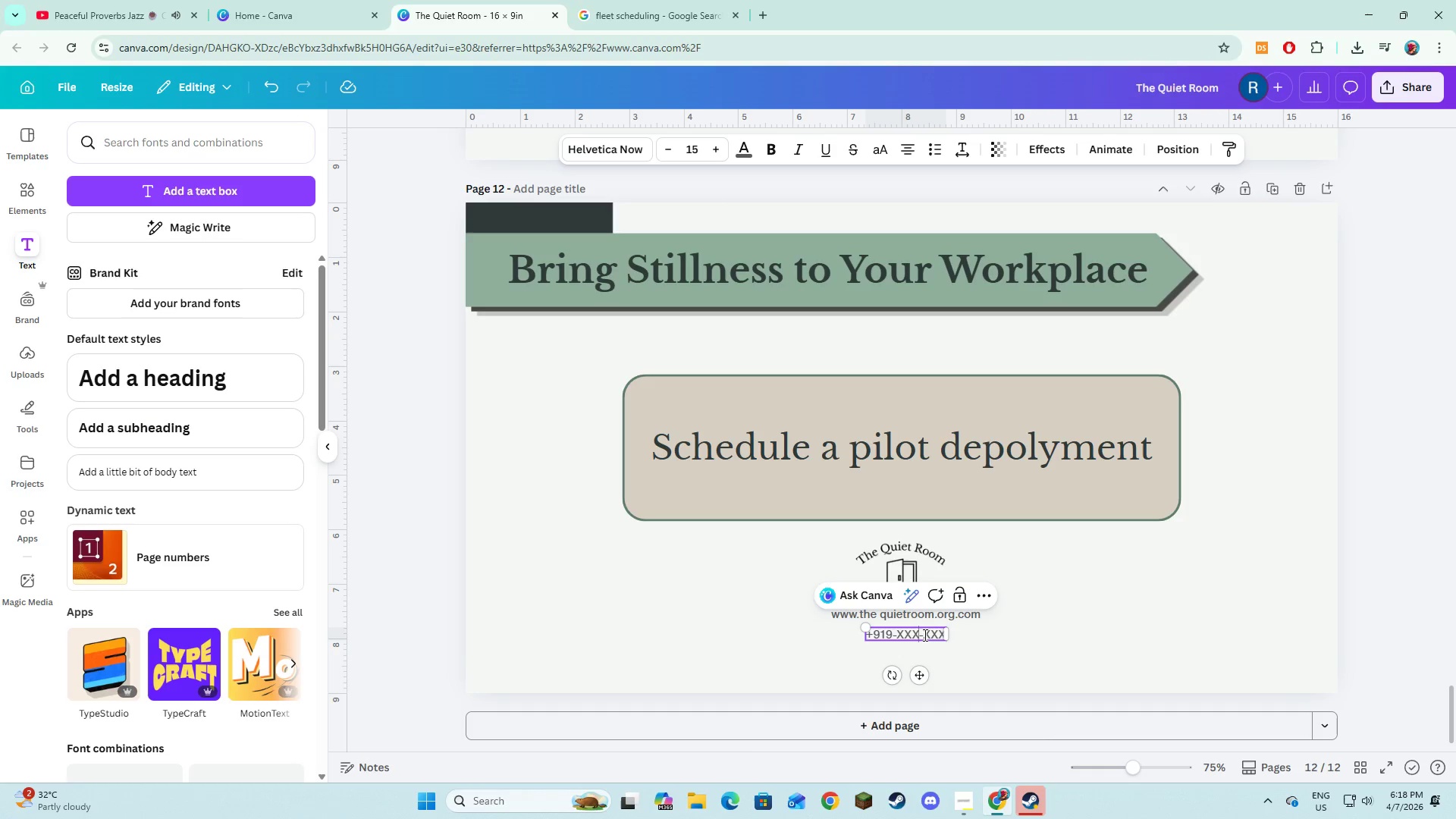 
key(ArrowRight)
 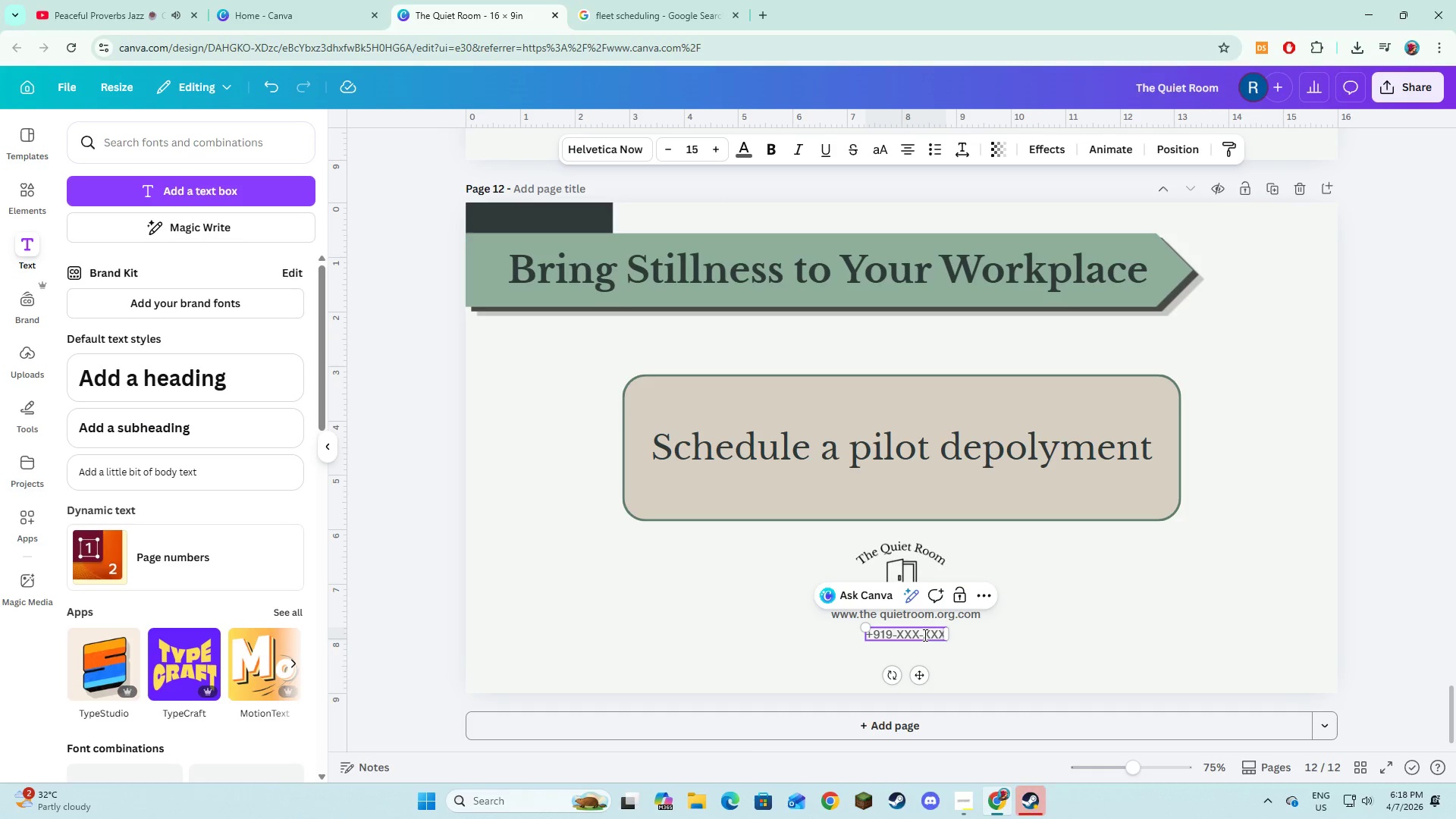 
key(Shift+X)
 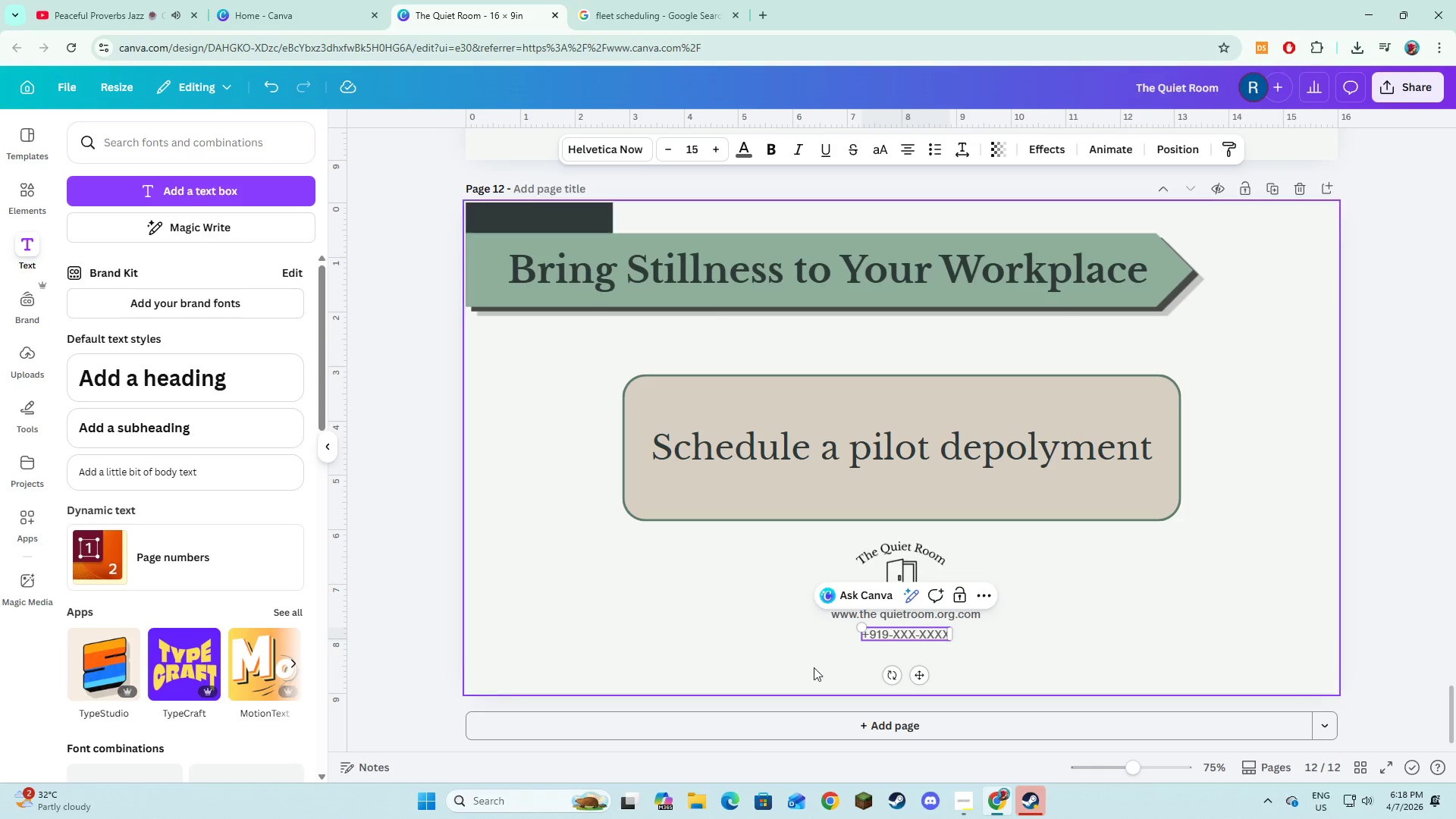 
left_click([808, 667])
 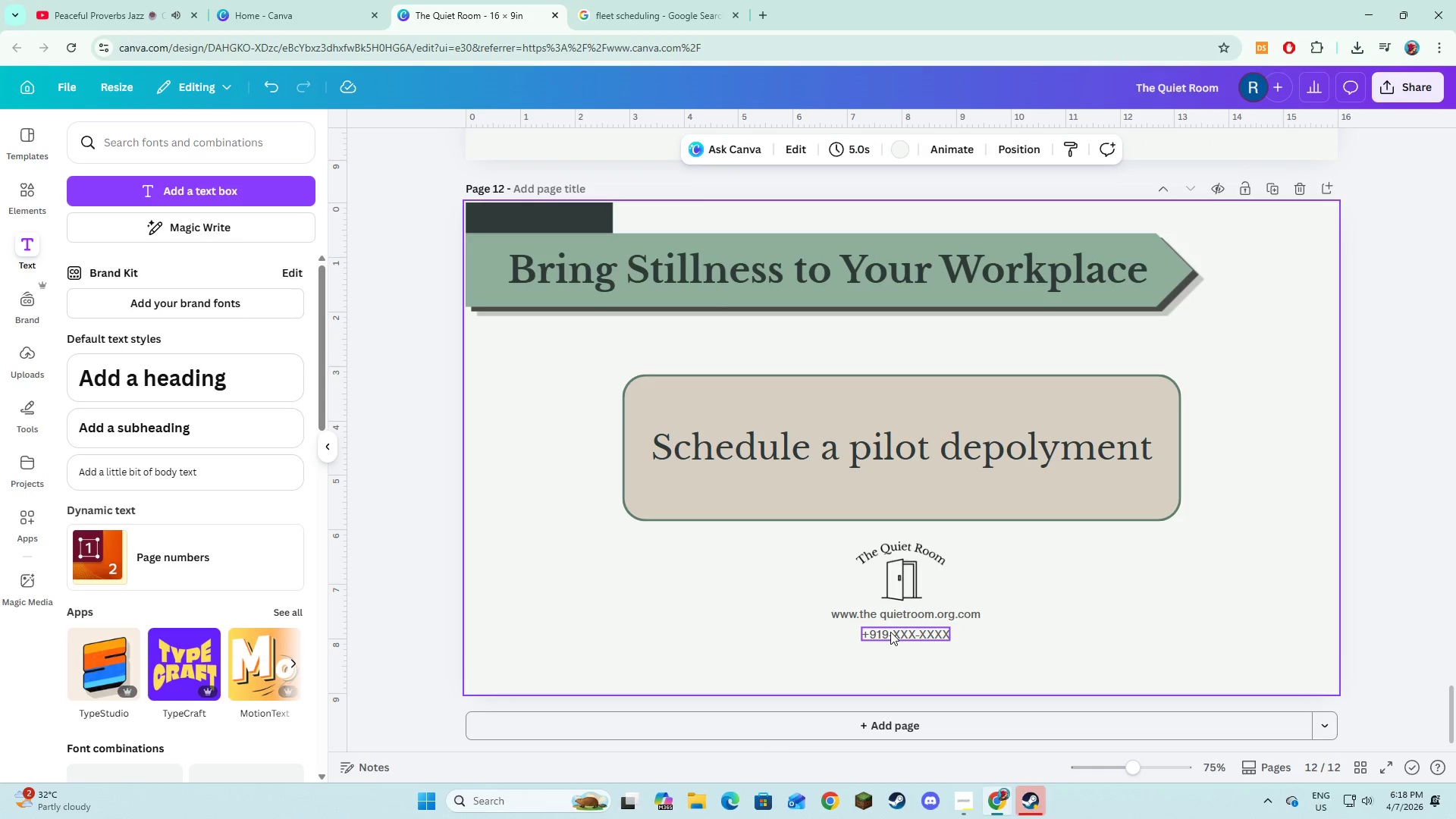 
left_click([795, 659])
 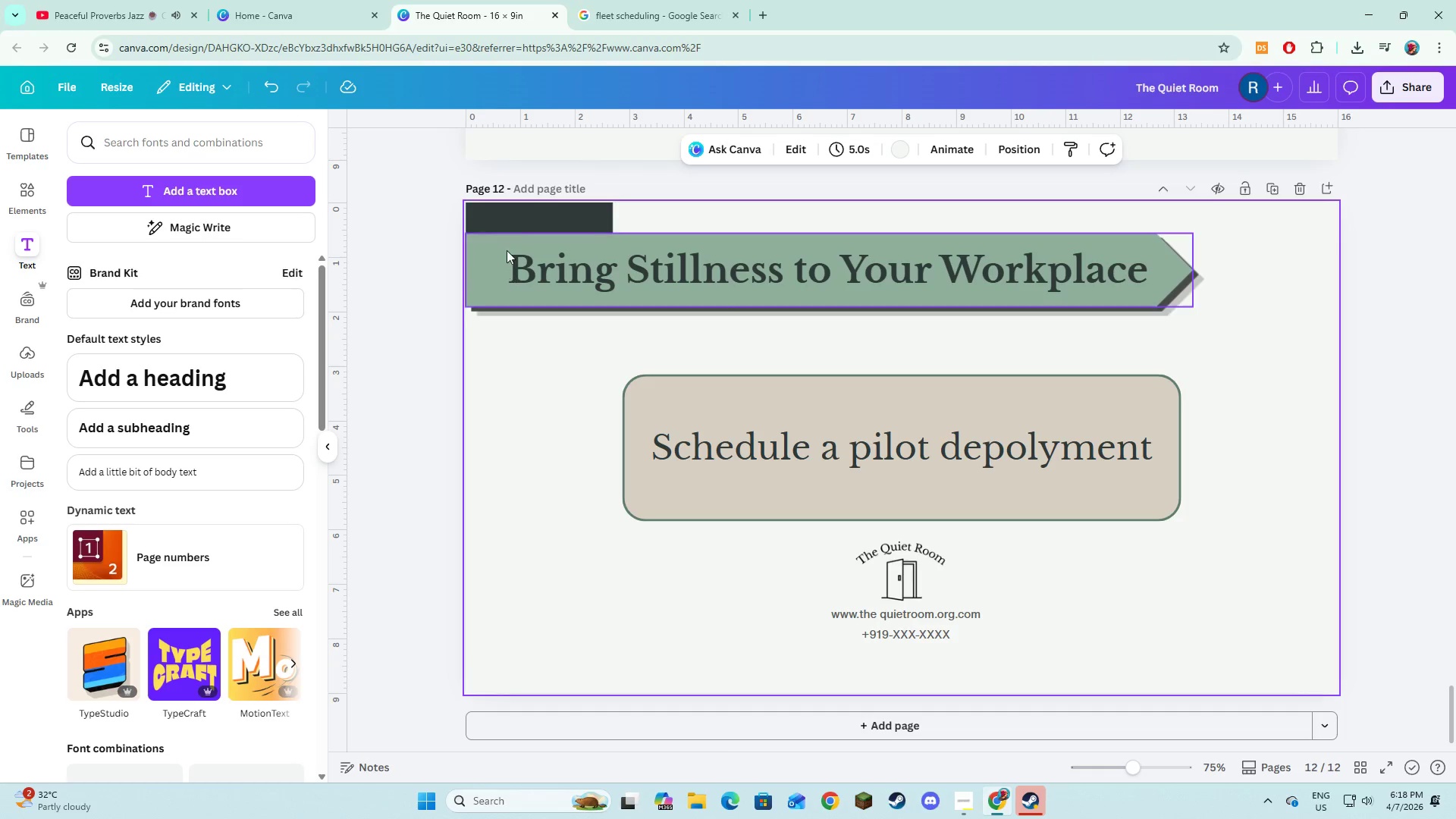 
left_click([516, 226])
 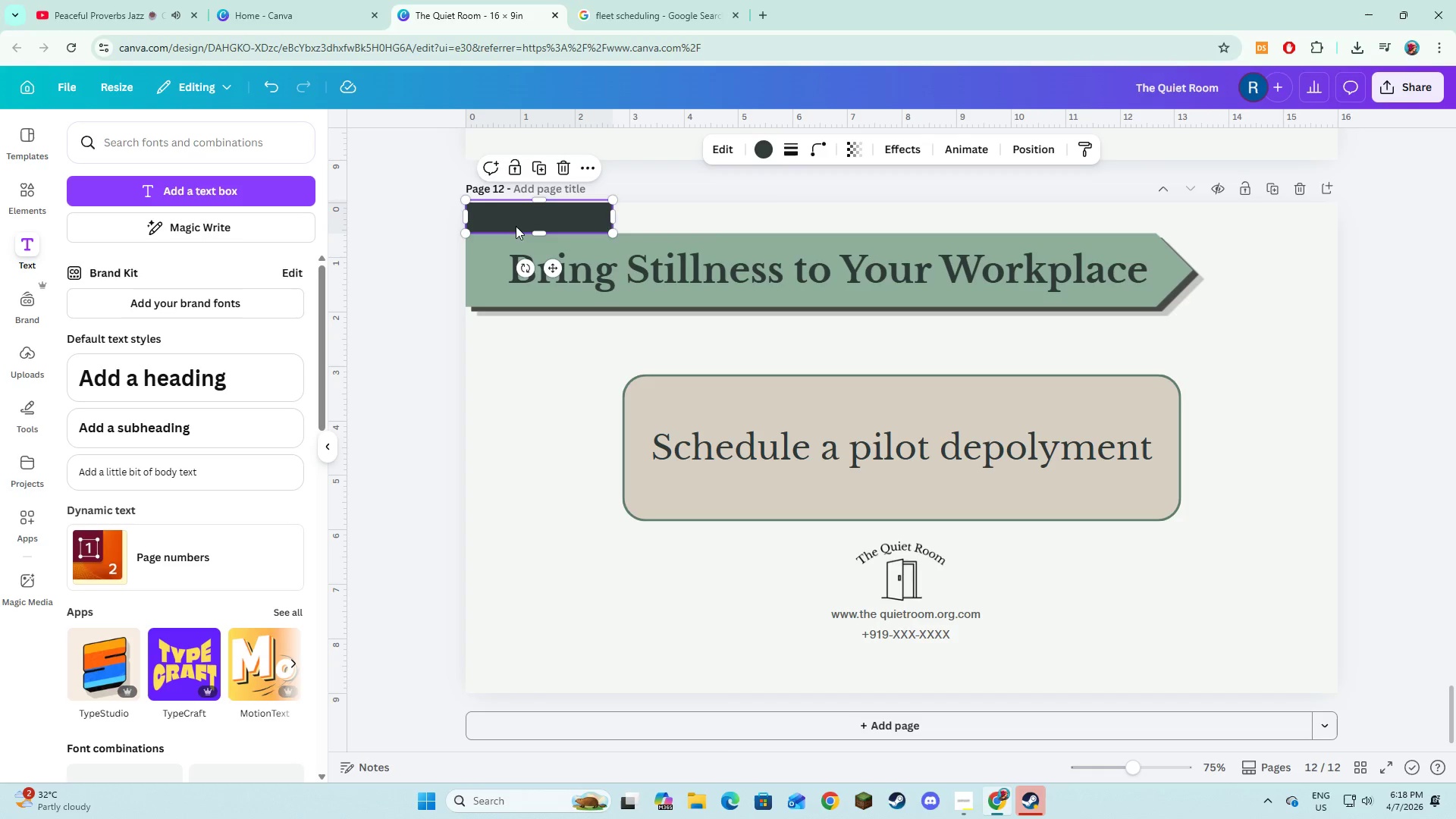 
key(Backspace)
 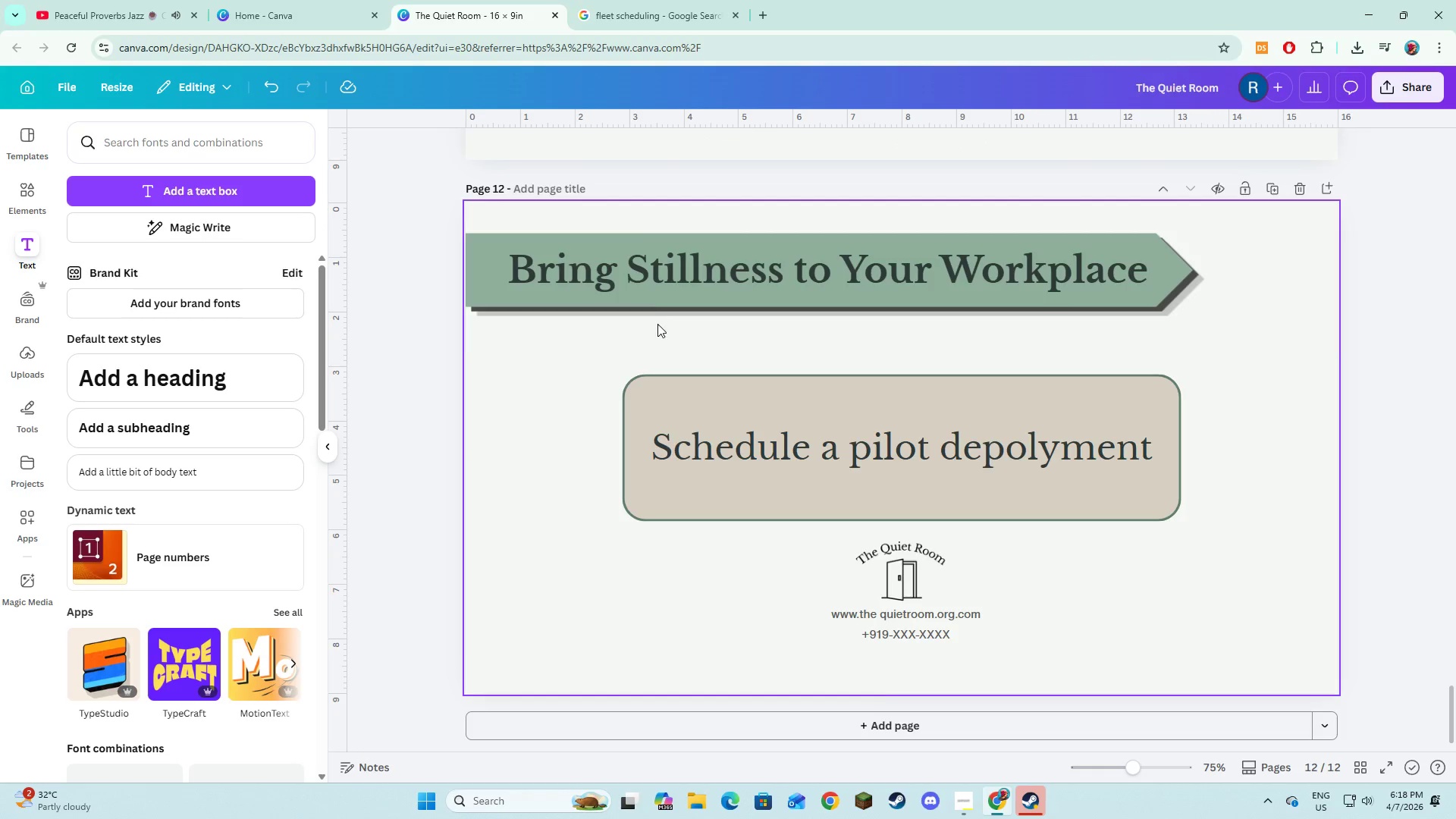 
scroll: coordinate [660, 325], scroll_direction: up, amount: 11.0
 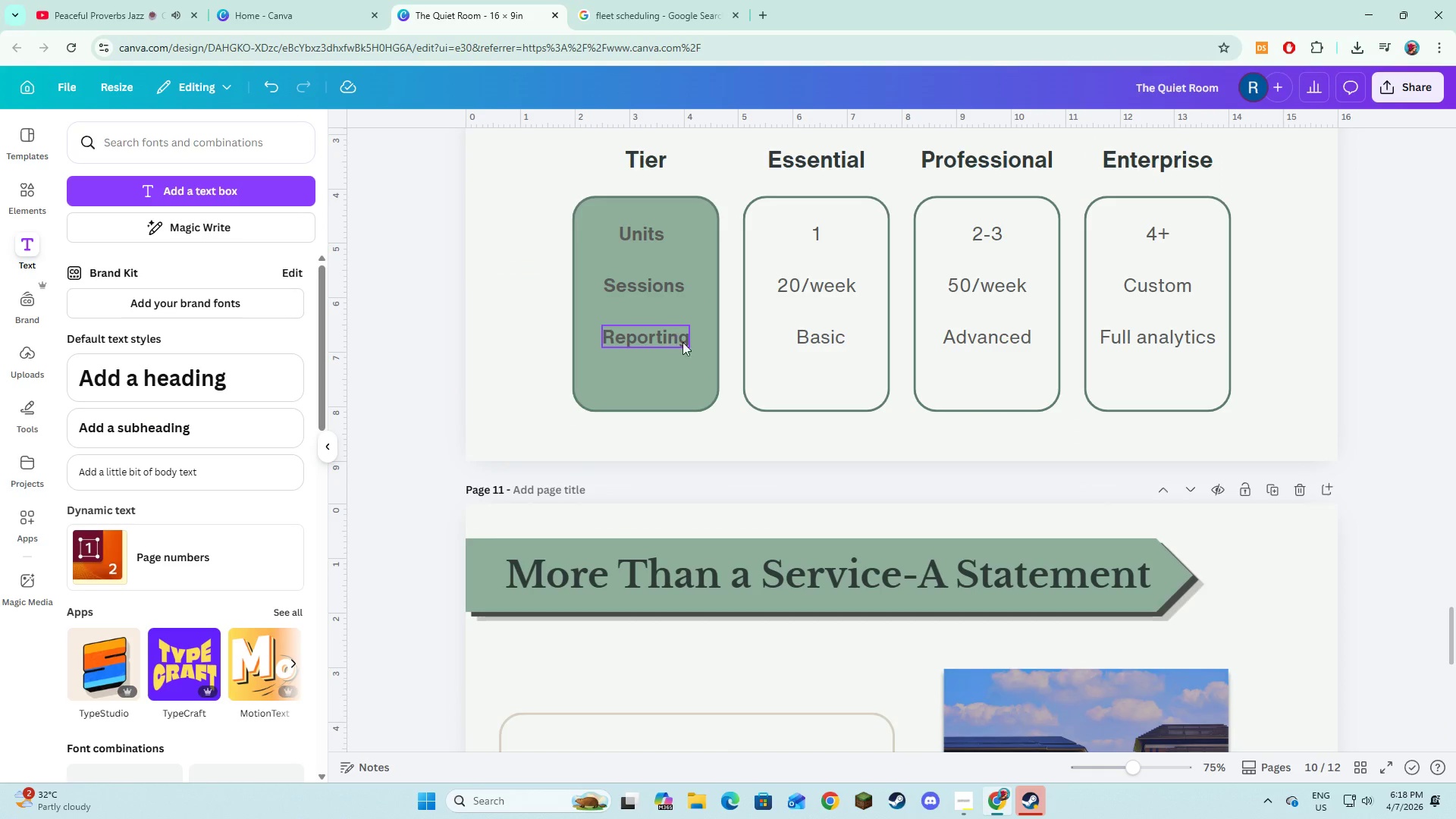 
key(Alt+AltLeft)
 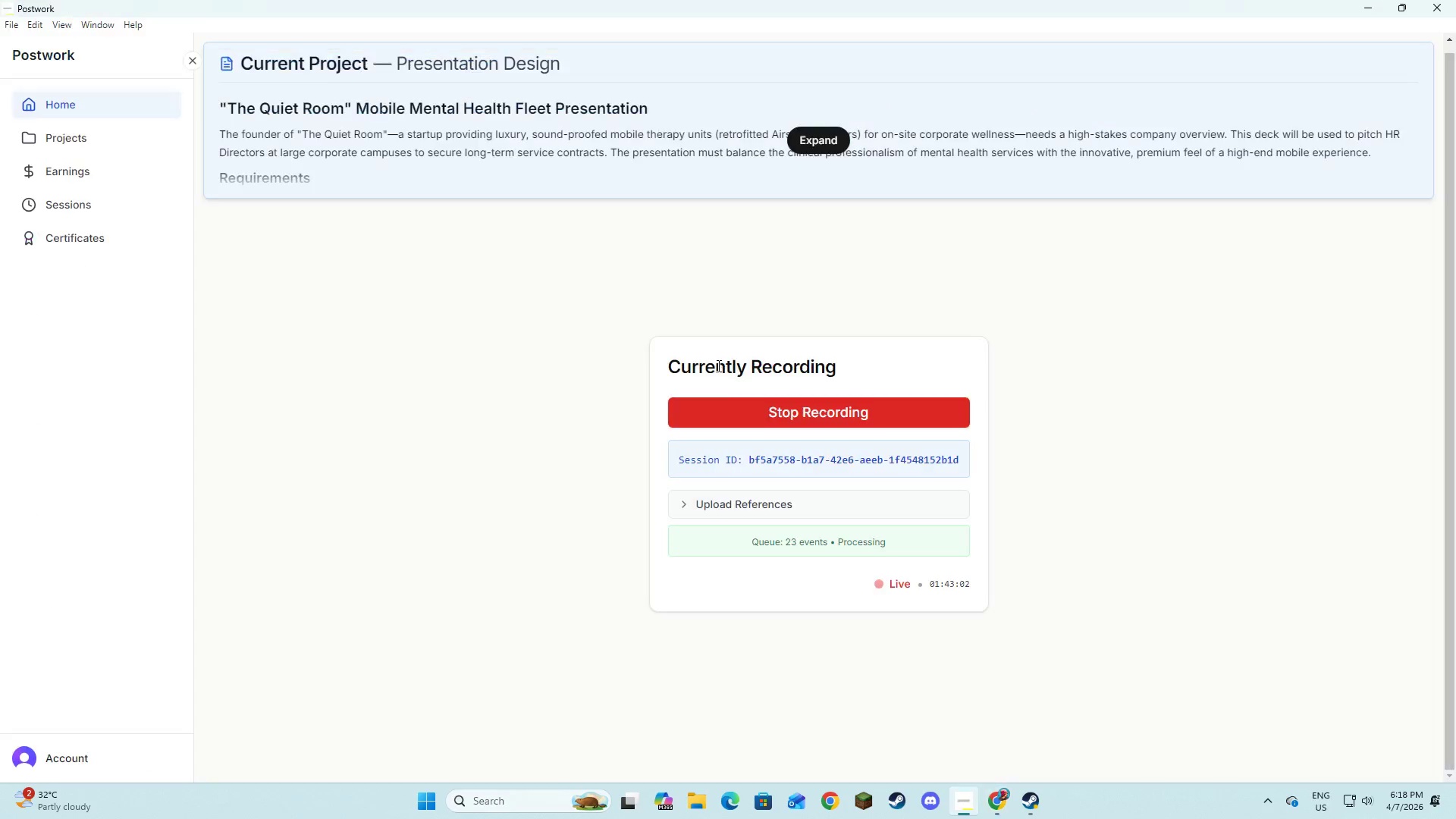 
key(Alt+Tab)
 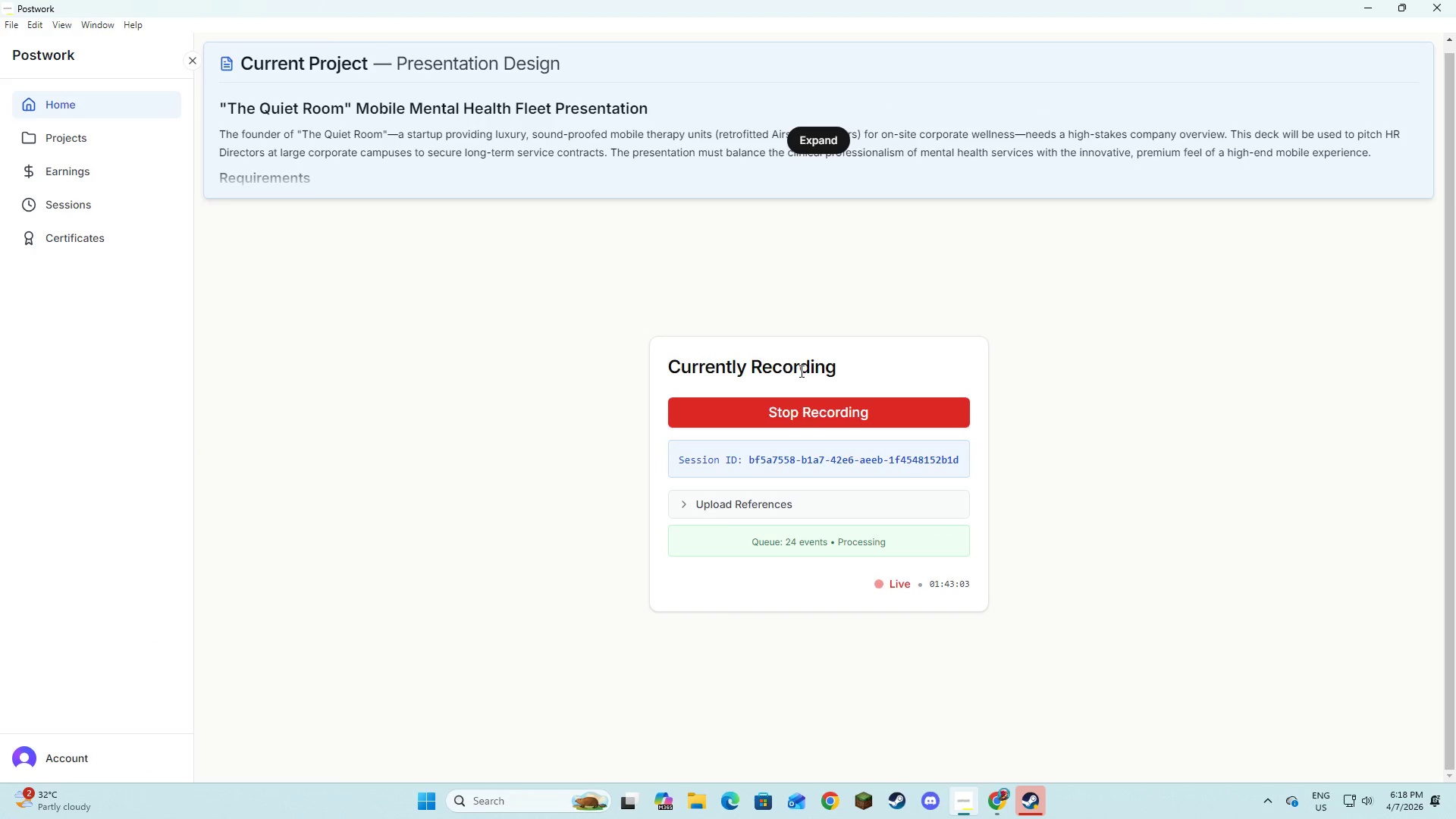 
scroll: coordinate [683, 343], scroll_direction: up, amount: 2.0